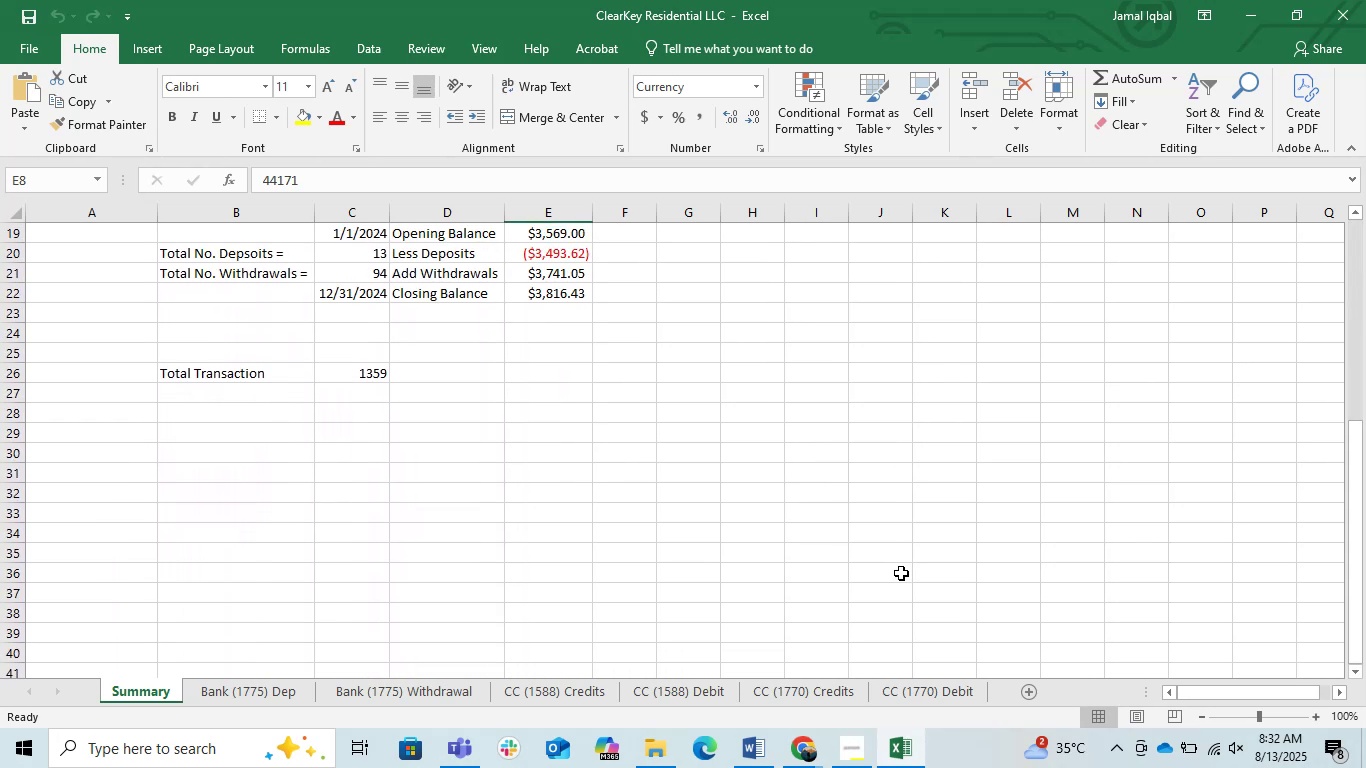 
scroll: coordinate [901, 573], scroll_direction: up, amount: 3.0
 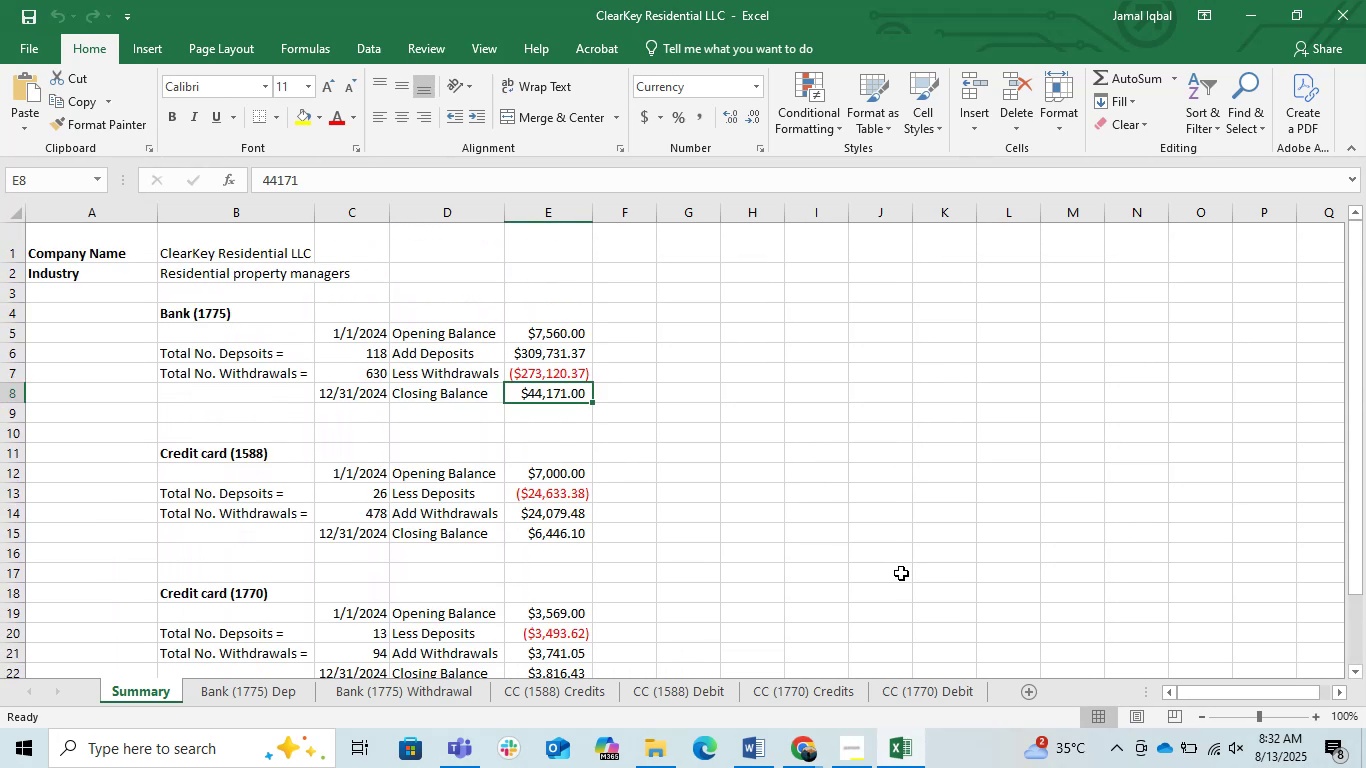 
scroll: coordinate [901, 573], scroll_direction: none, amount: 0.0
 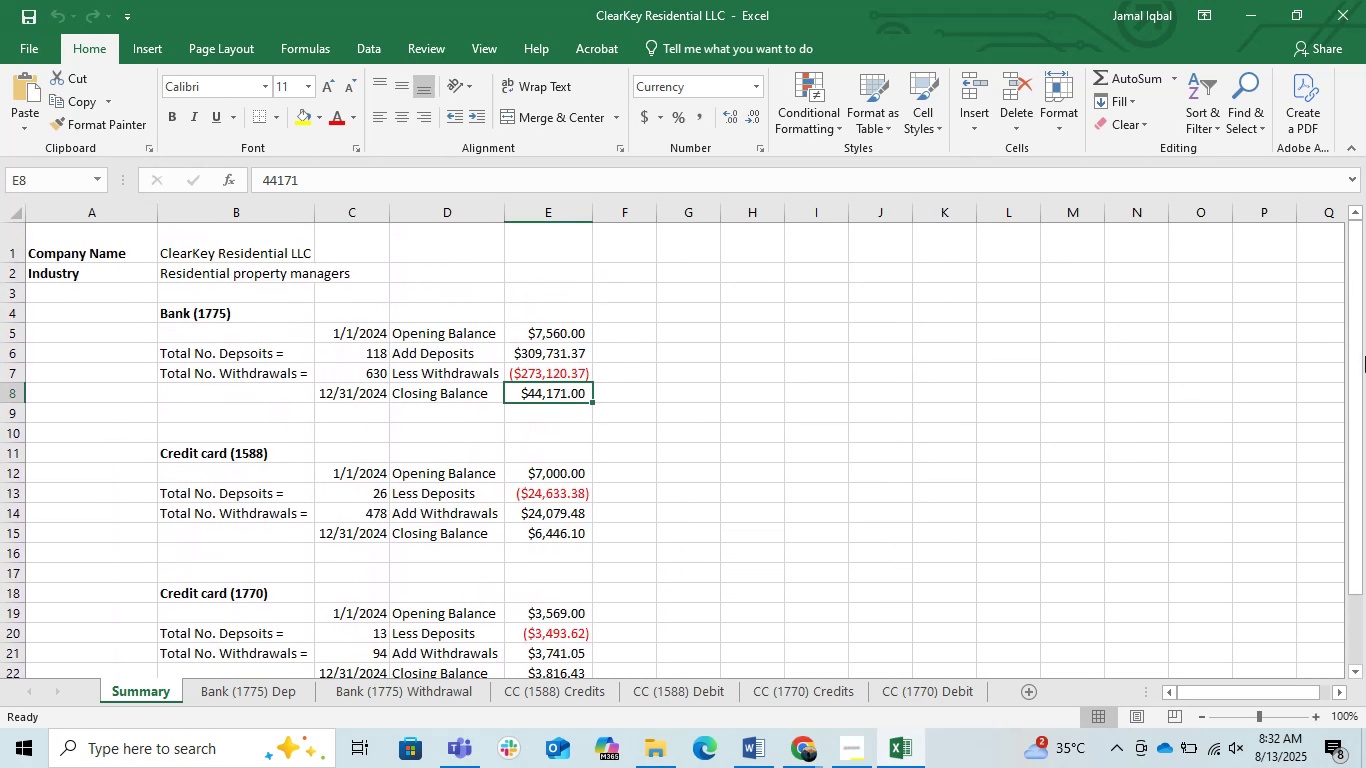 
left_click_drag(start_coordinate=[1365, 356], to_coordinate=[1357, 384])
 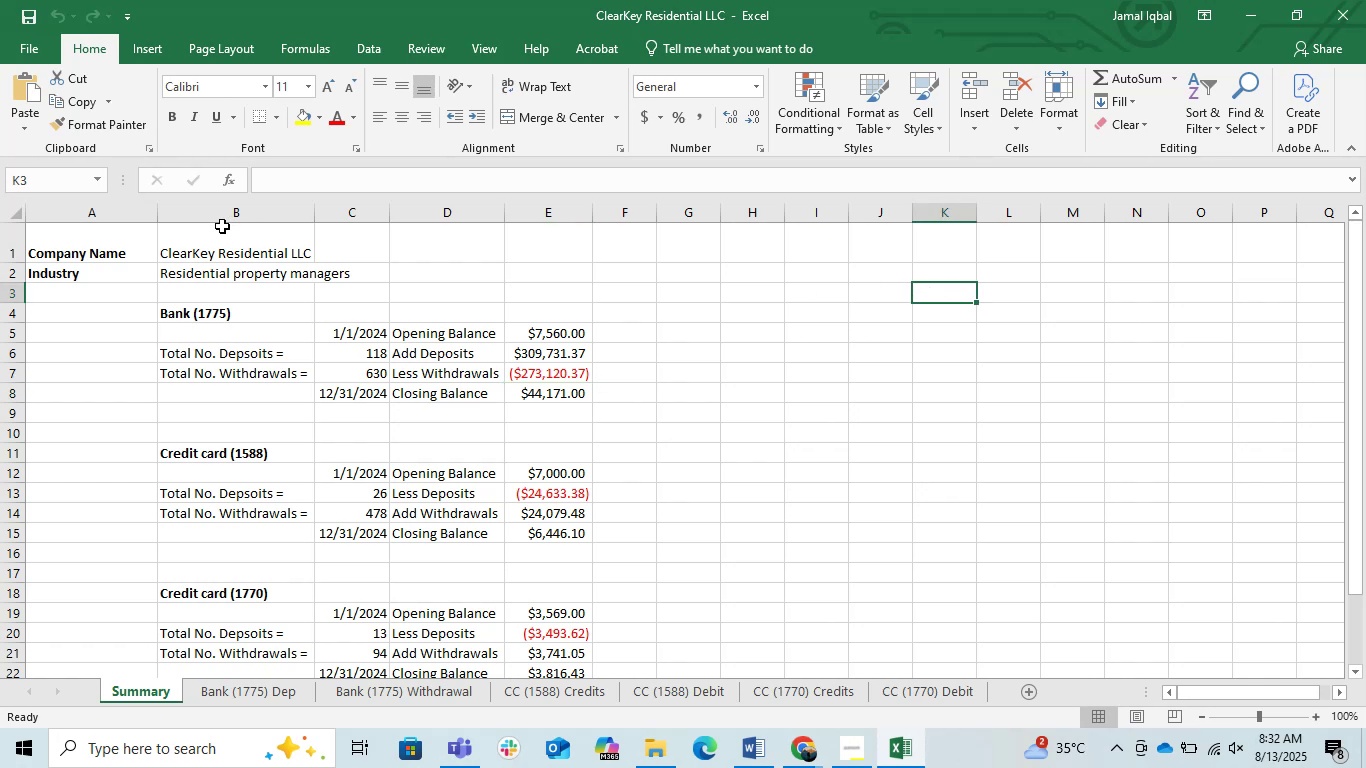 
left_click_drag(start_coordinate=[105, 245], to_coordinate=[708, 281])
 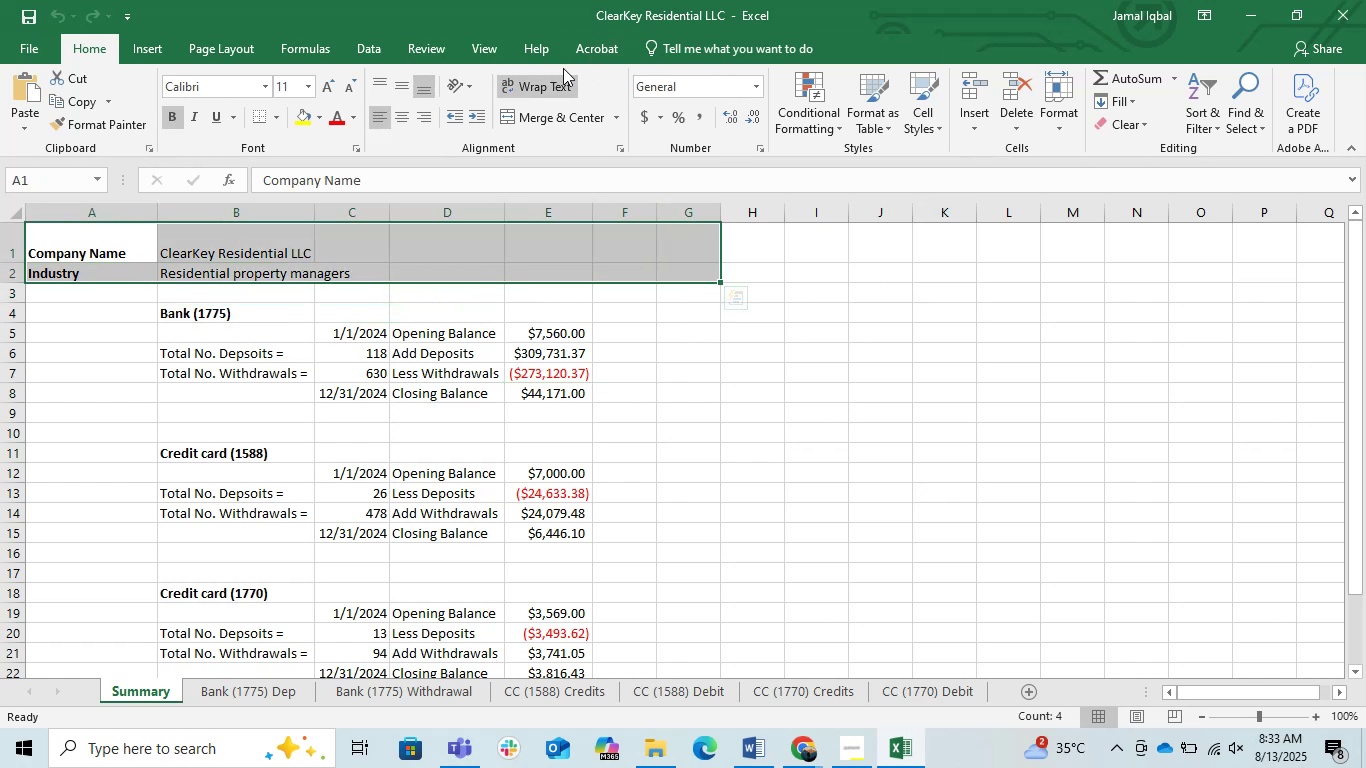 
left_click([554, 83])
 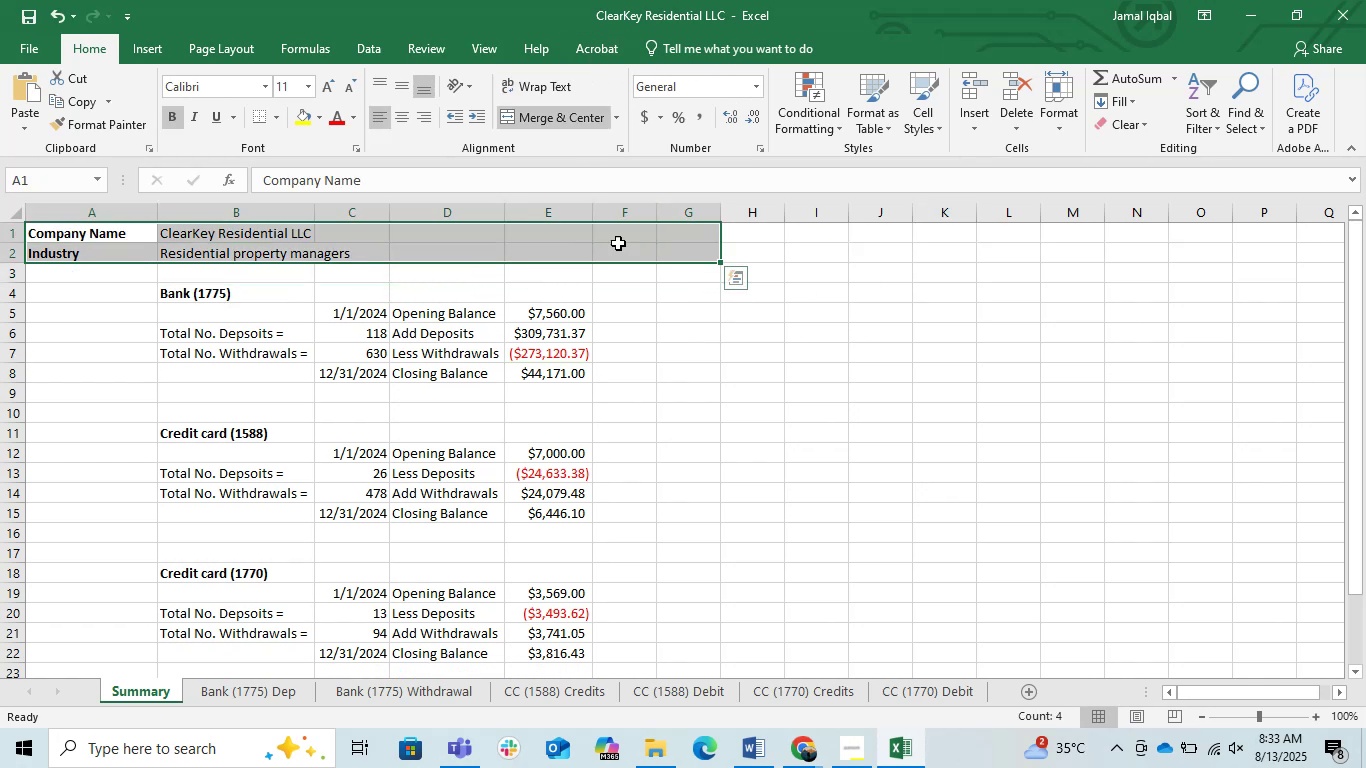 
left_click([667, 429])
 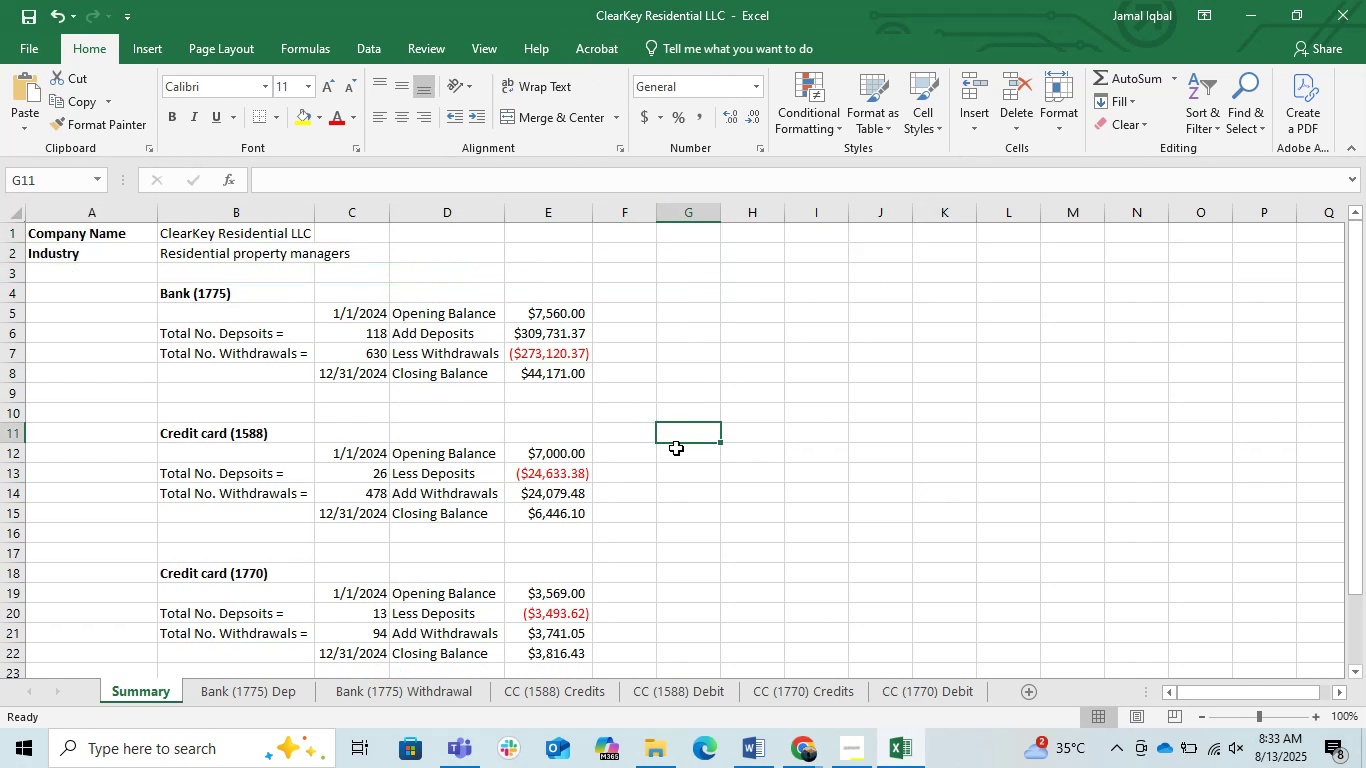 
scroll: coordinate [677, 470], scroll_direction: down, amount: 1.0
 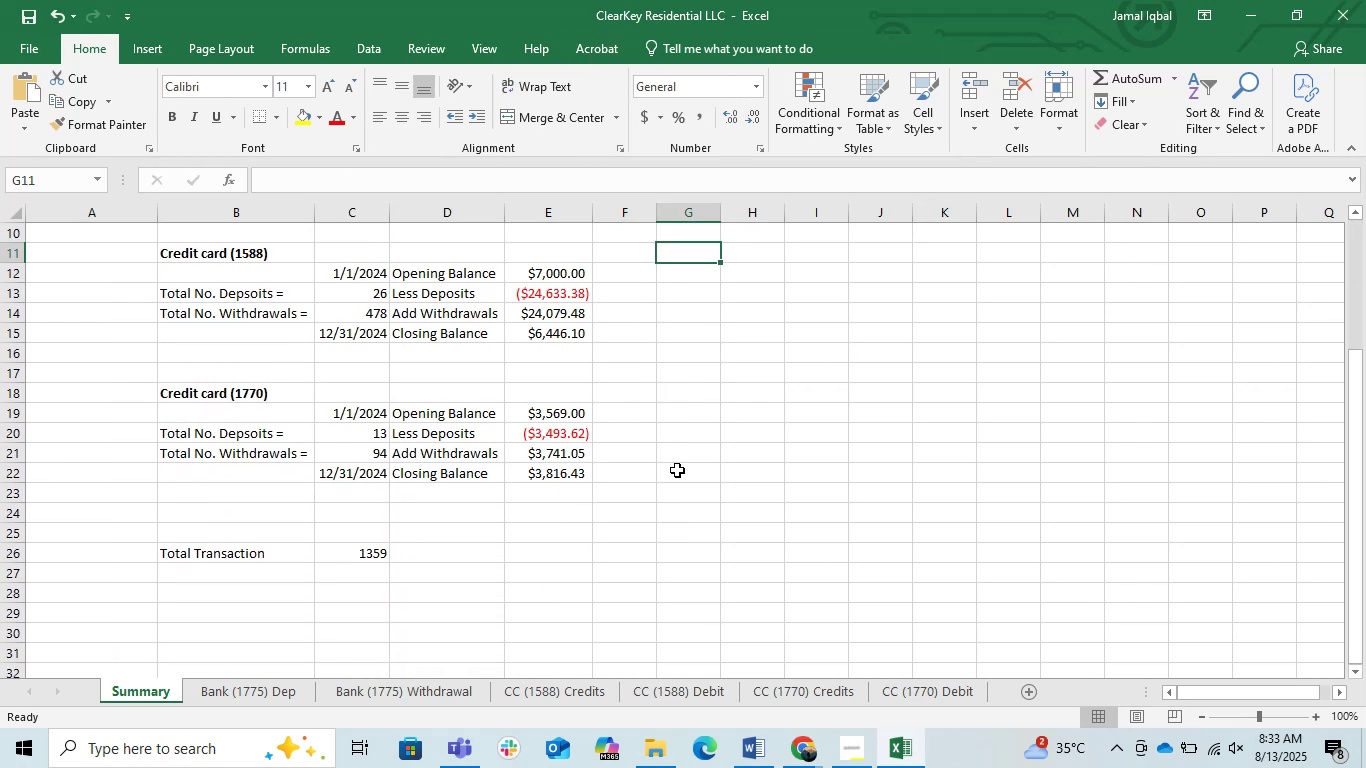 
scroll: coordinate [677, 470], scroll_direction: up, amount: 1.0
 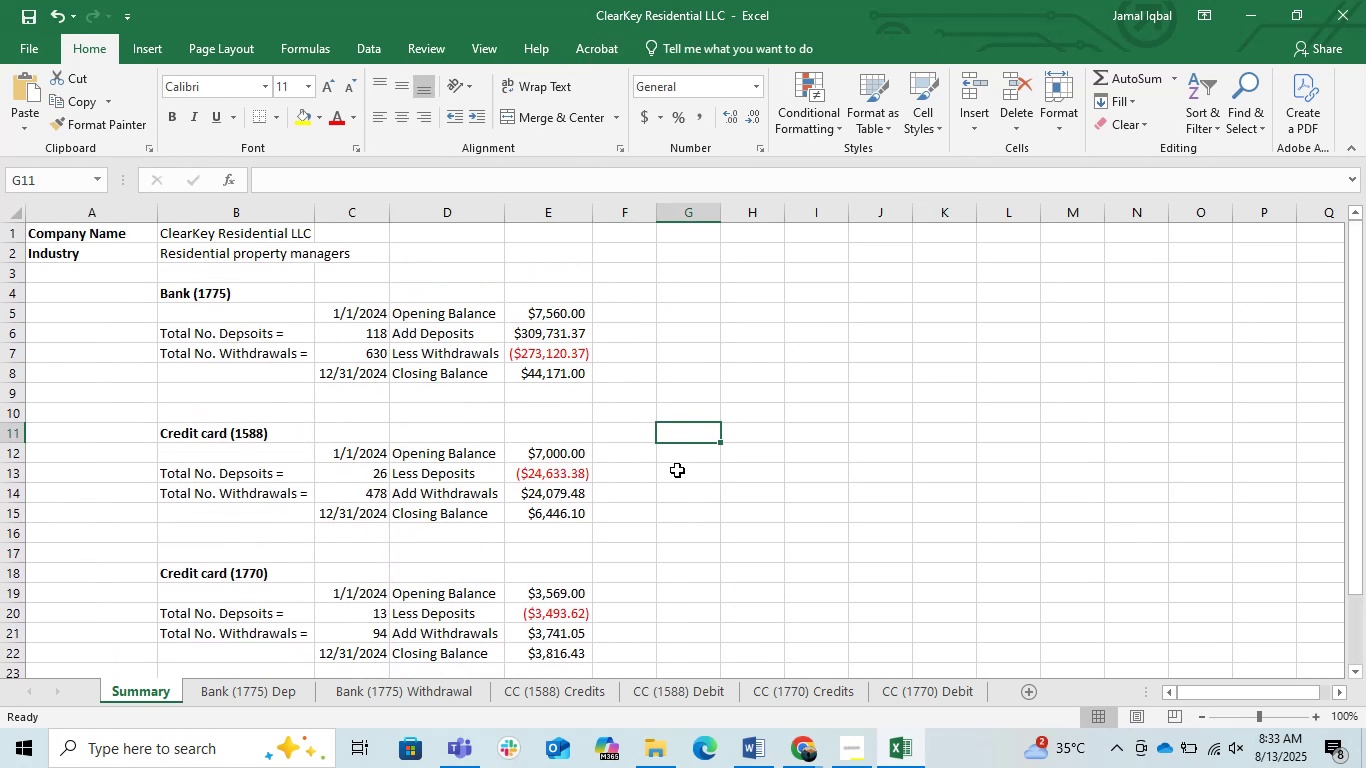 
scroll: coordinate [677, 470], scroll_direction: none, amount: 0.0
 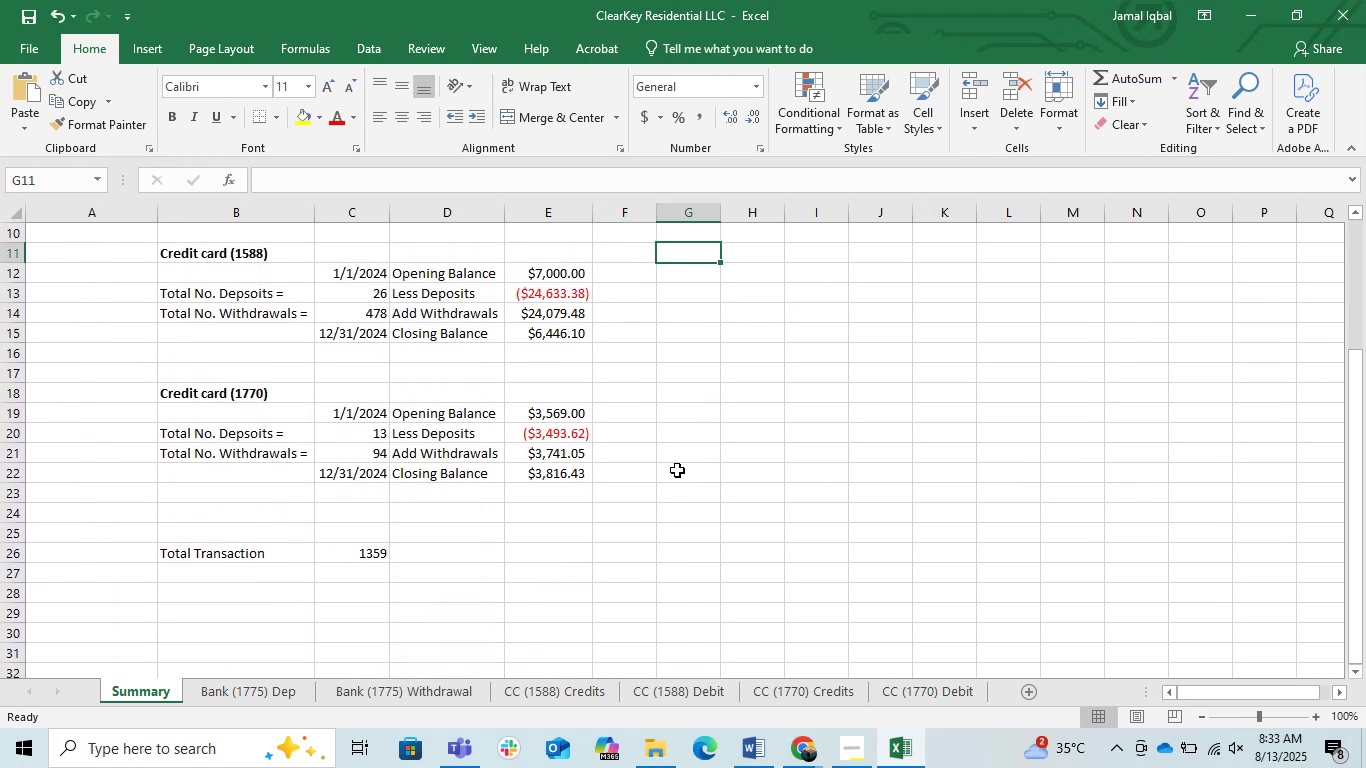 
scroll: coordinate [677, 470], scroll_direction: up, amount: 3.0
 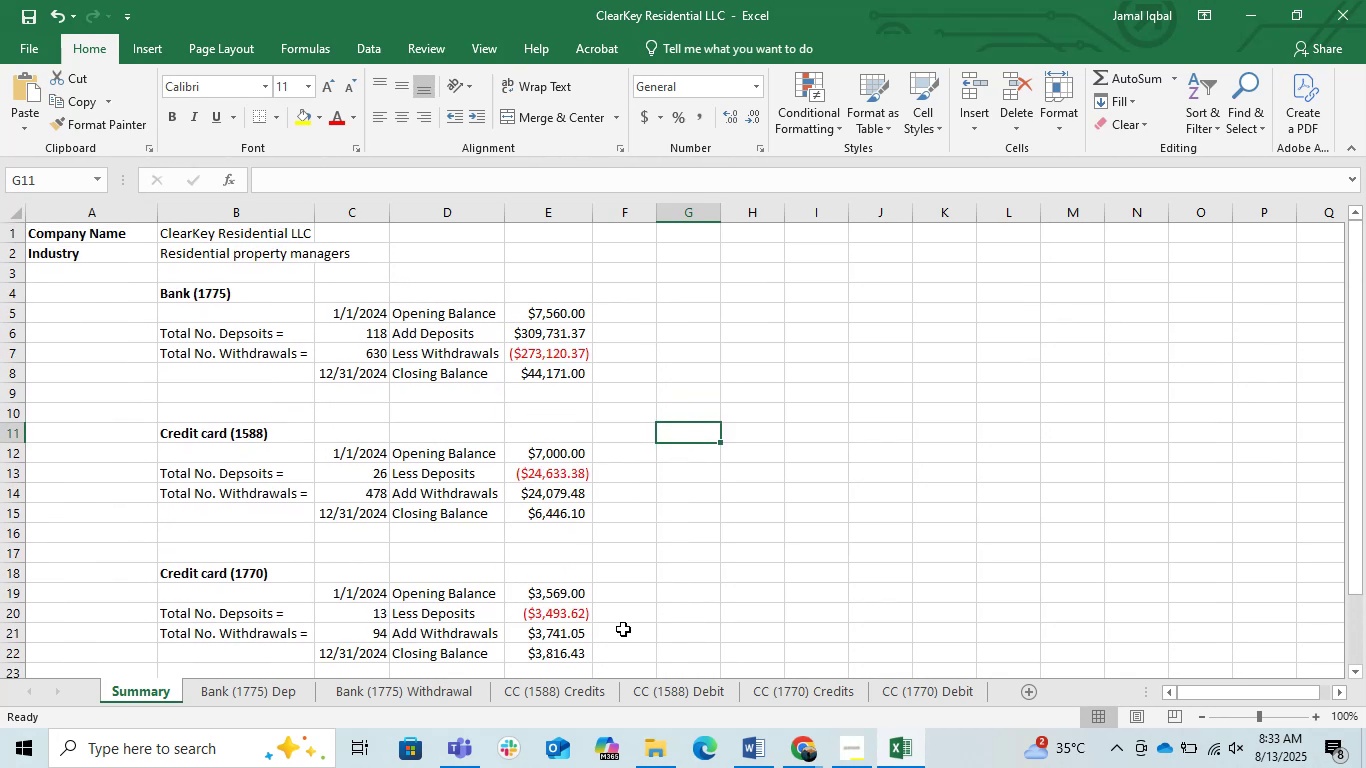 
left_click([562, 653])
 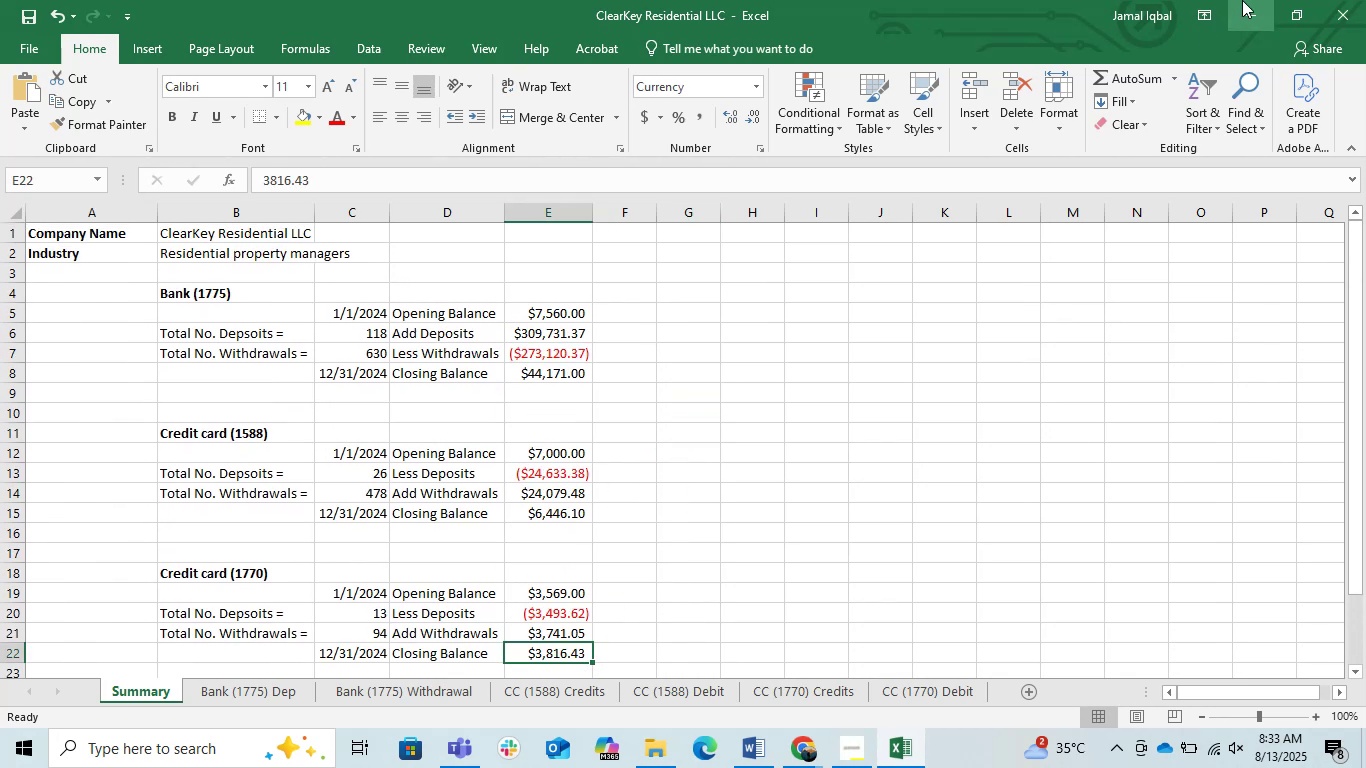 
left_click([1242, 0])
 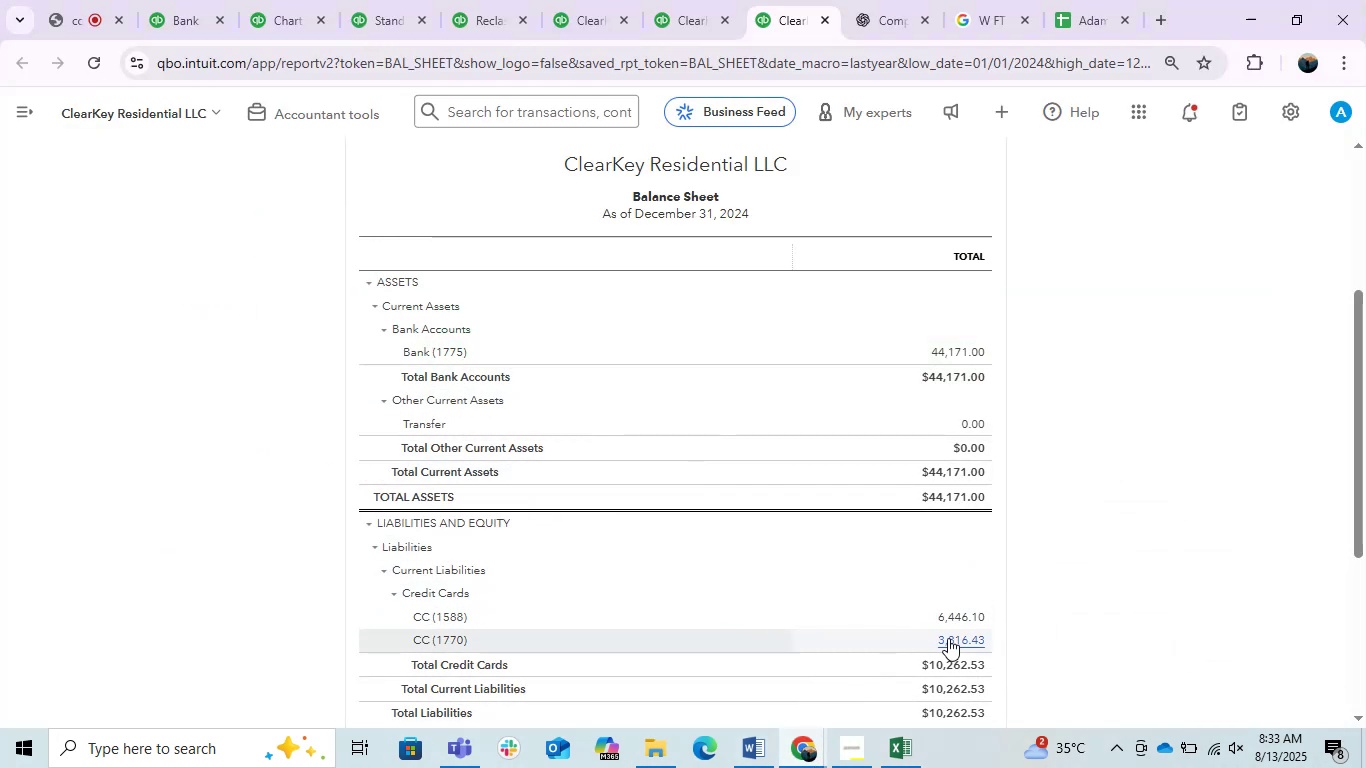 
scroll: coordinate [830, 486], scroll_direction: down, amount: 1.0
 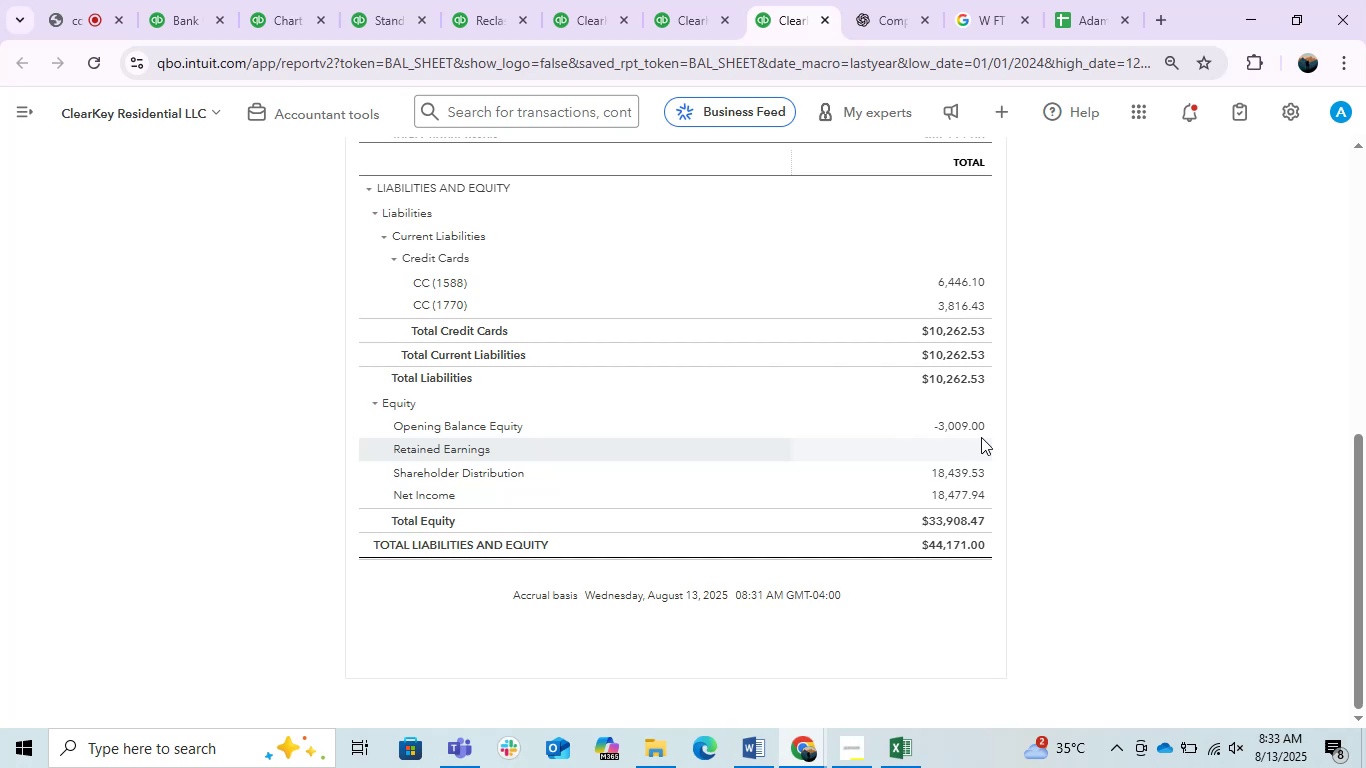 
wait(10.33)
 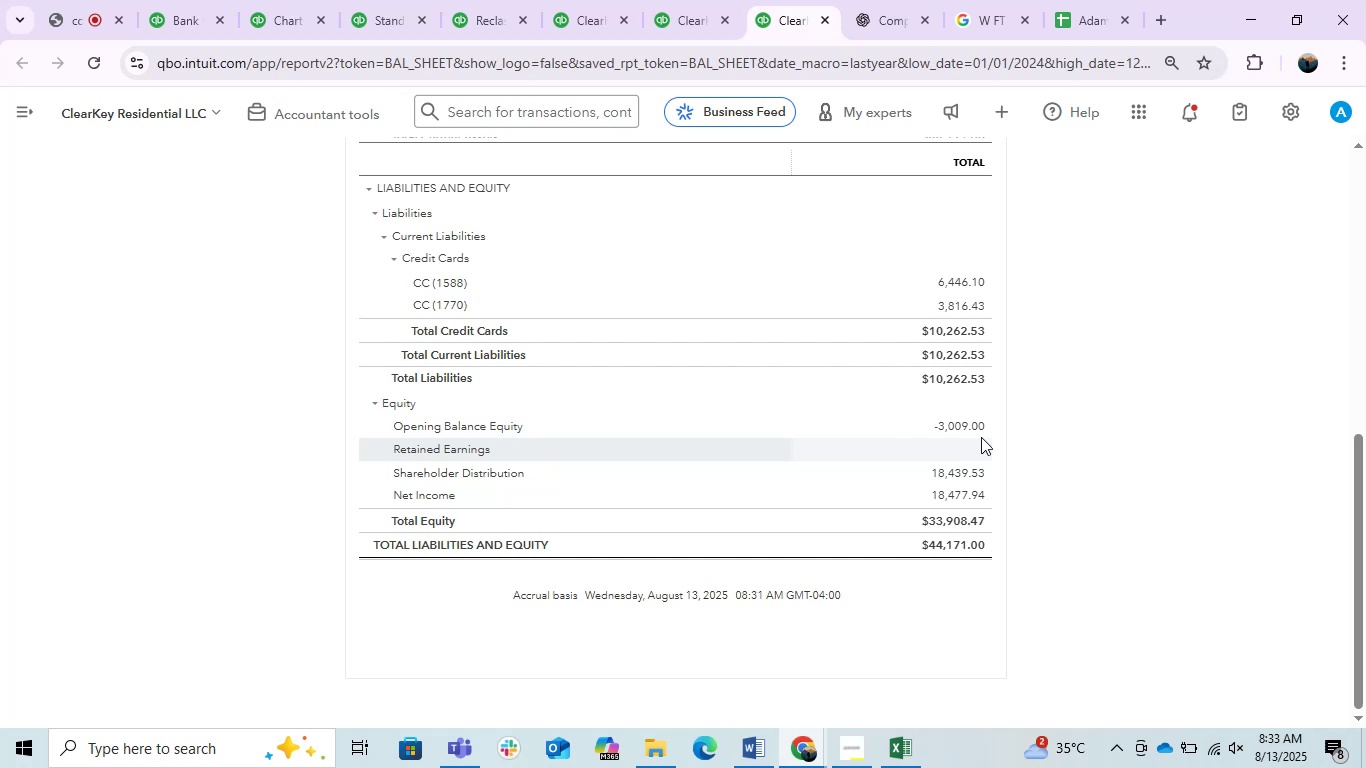 
left_click([497, 254])
 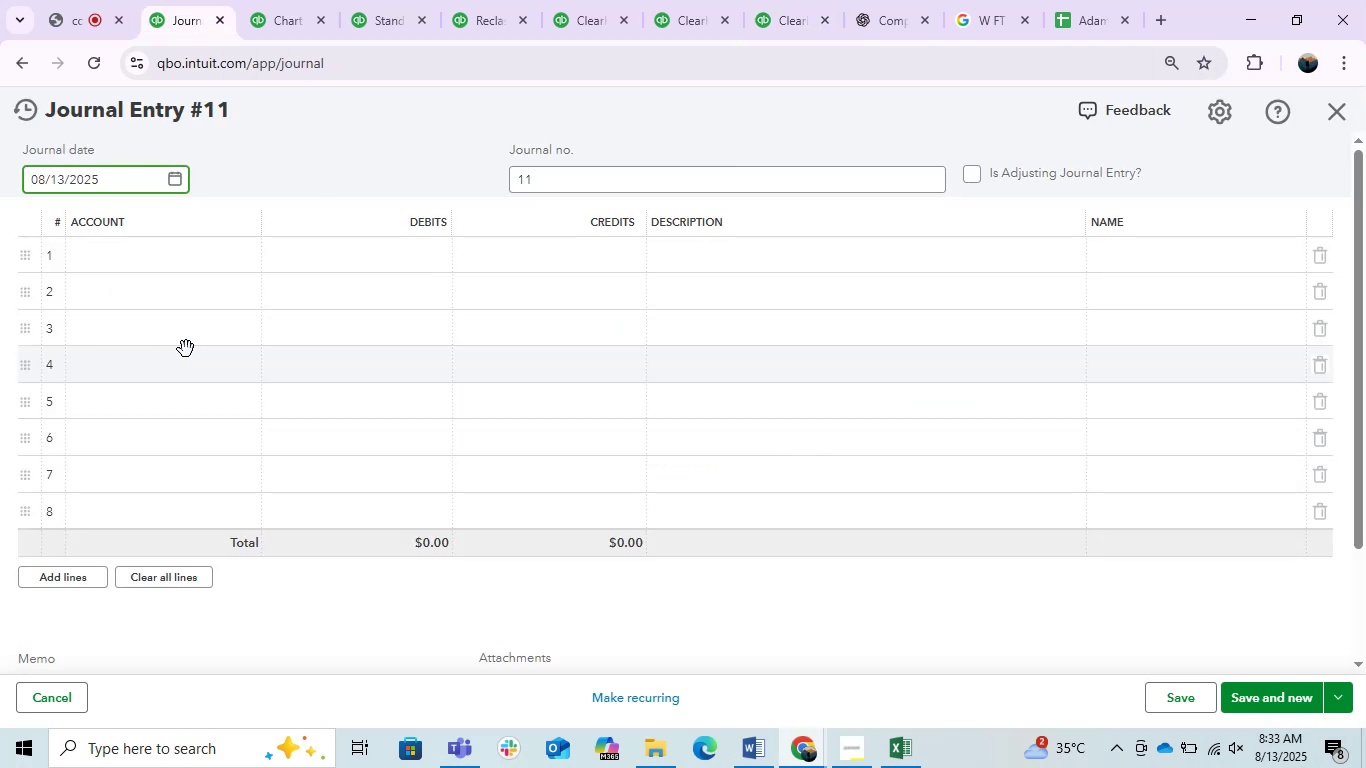 
wait(5.27)
 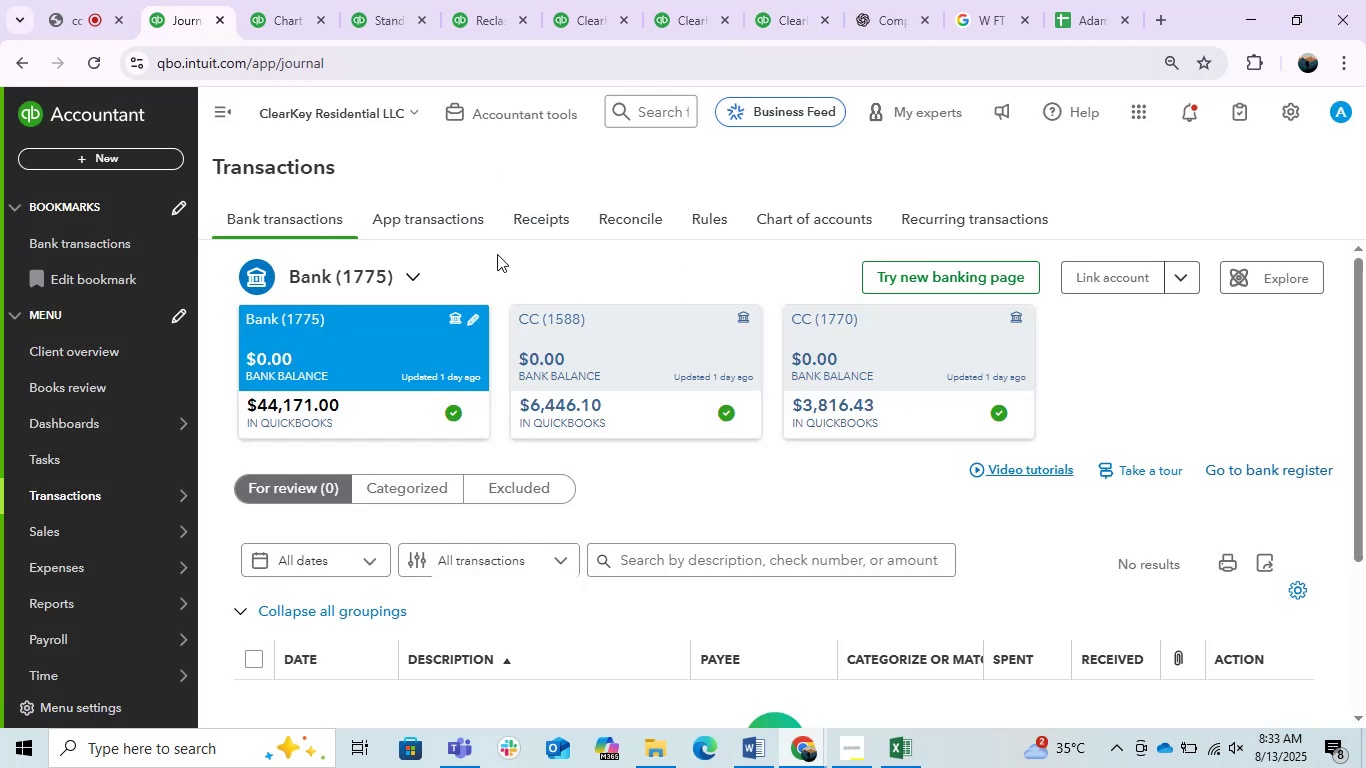 
left_click([220, 255])
 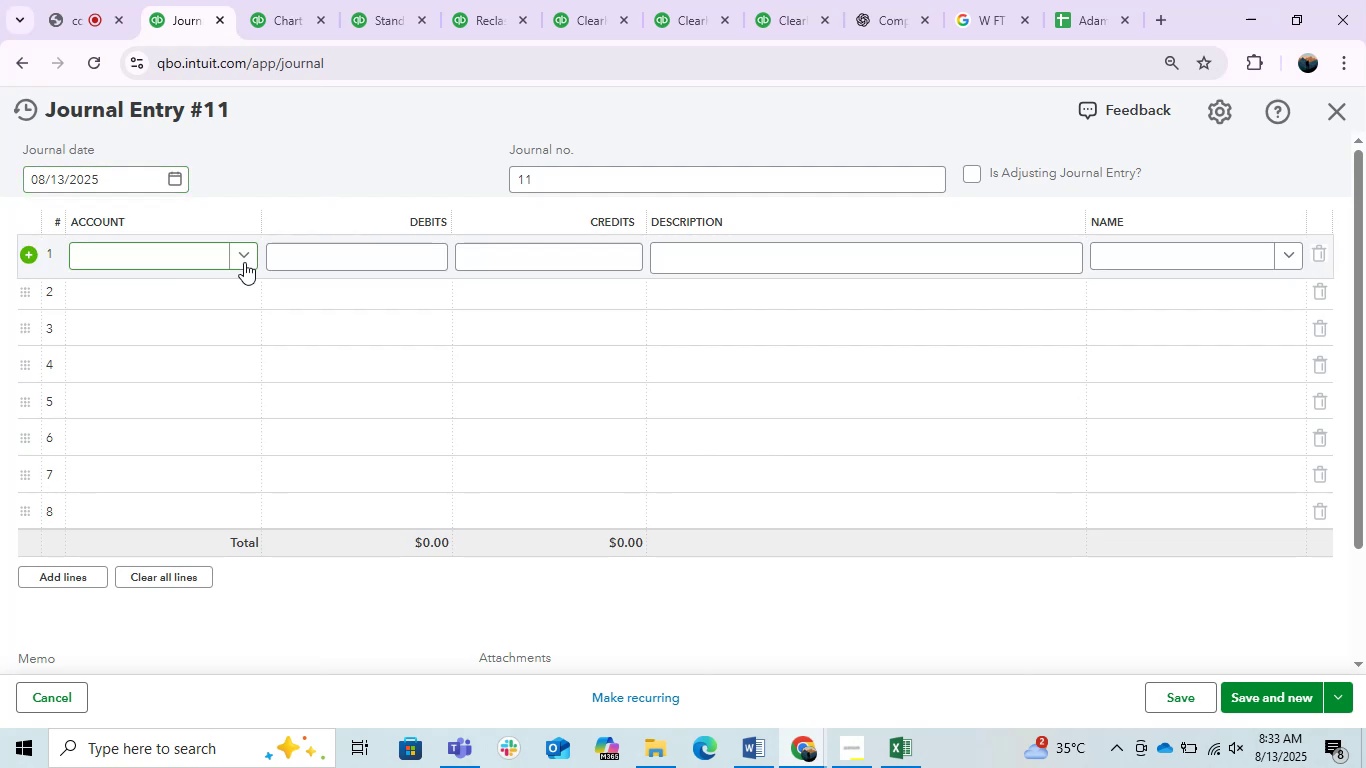 
left_click([243, 262])
 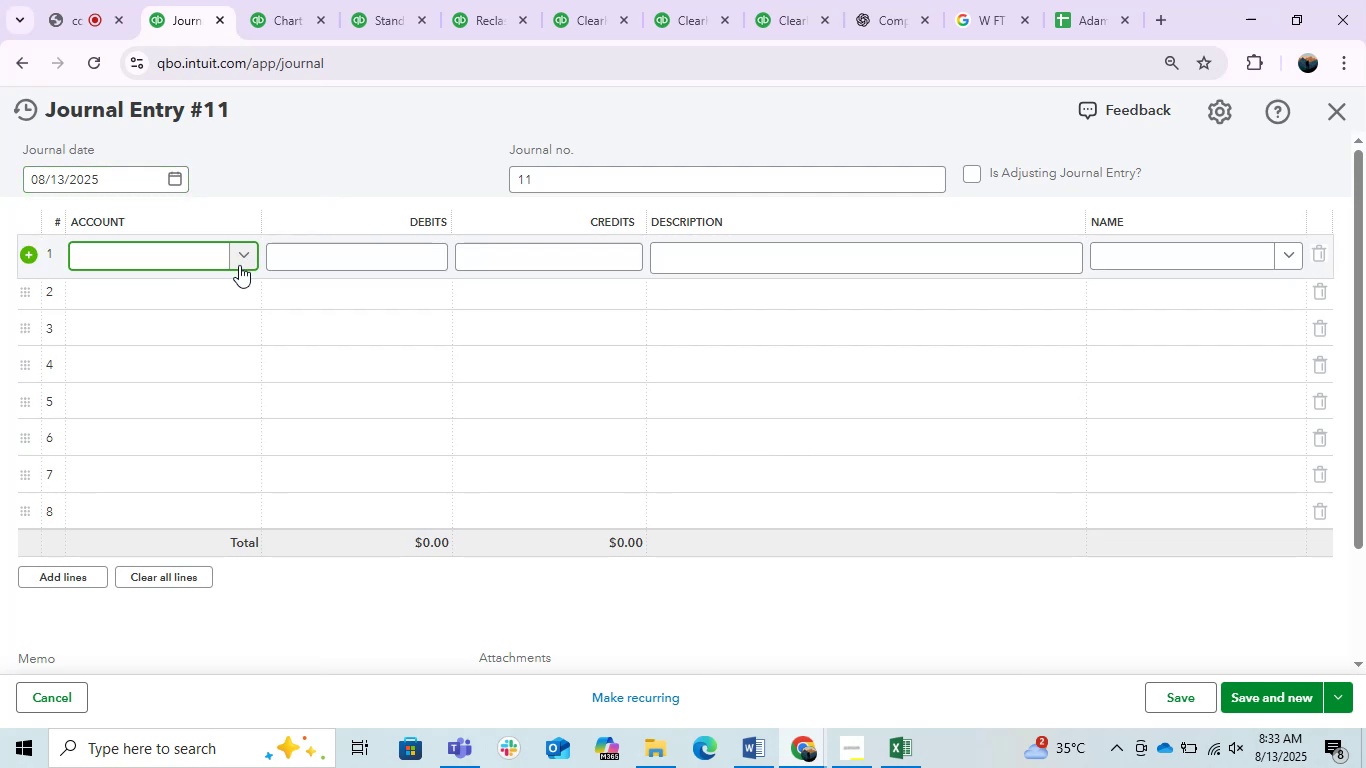 
left_click([241, 258])
 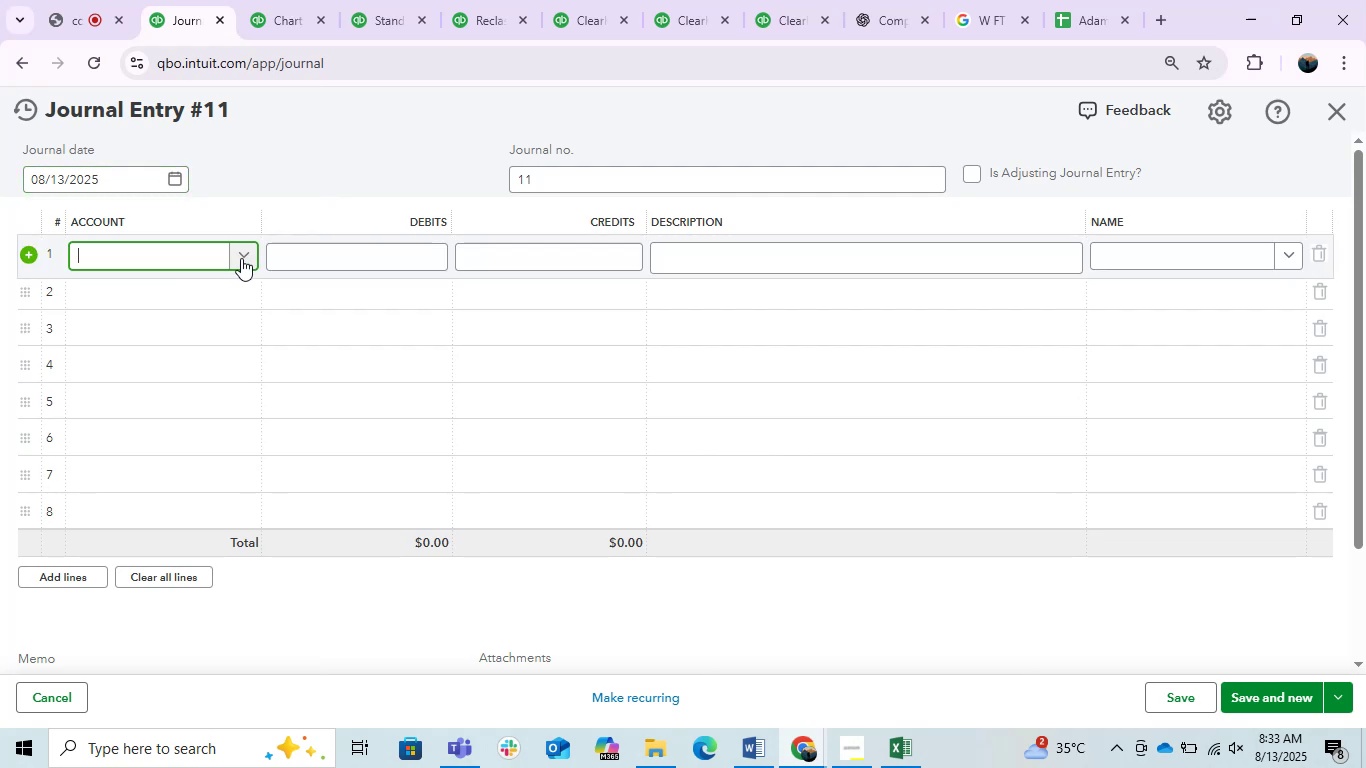 
left_click([241, 258])
 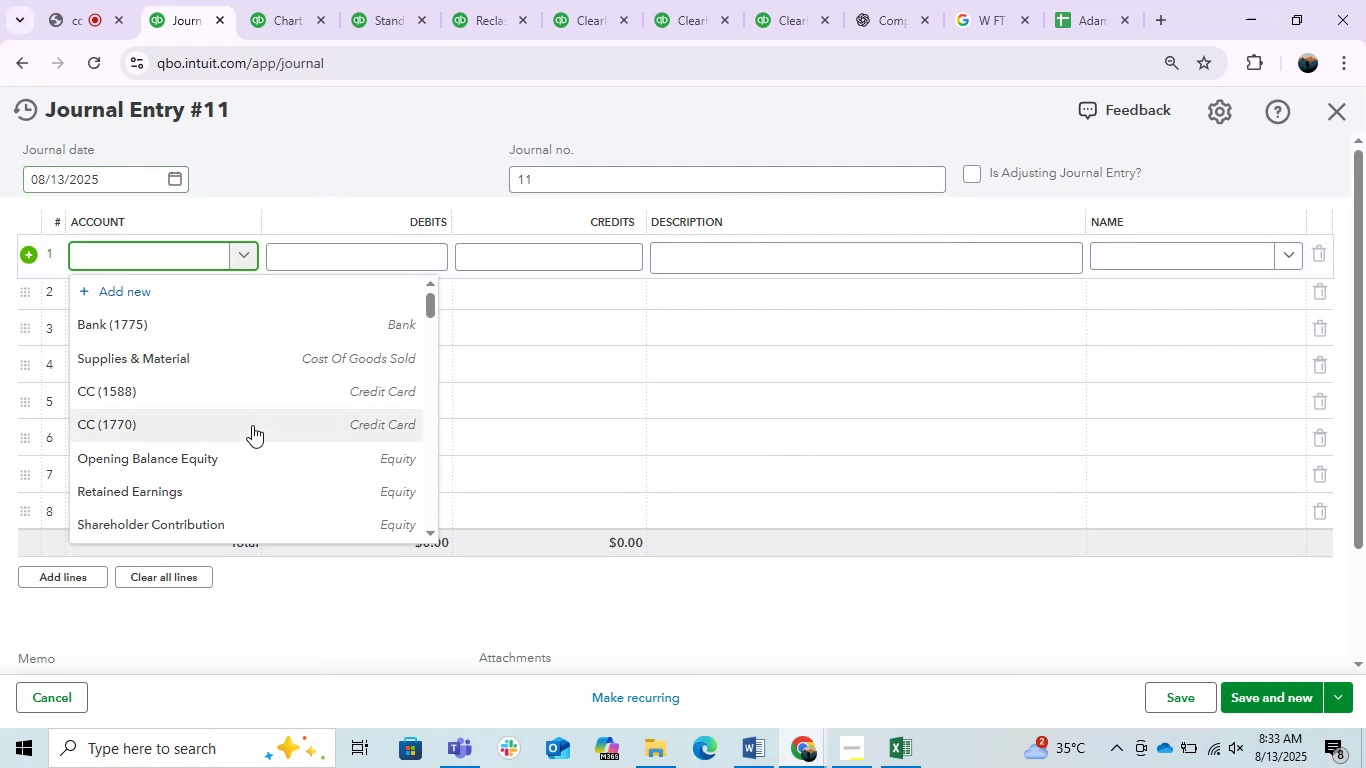 
left_click([222, 456])
 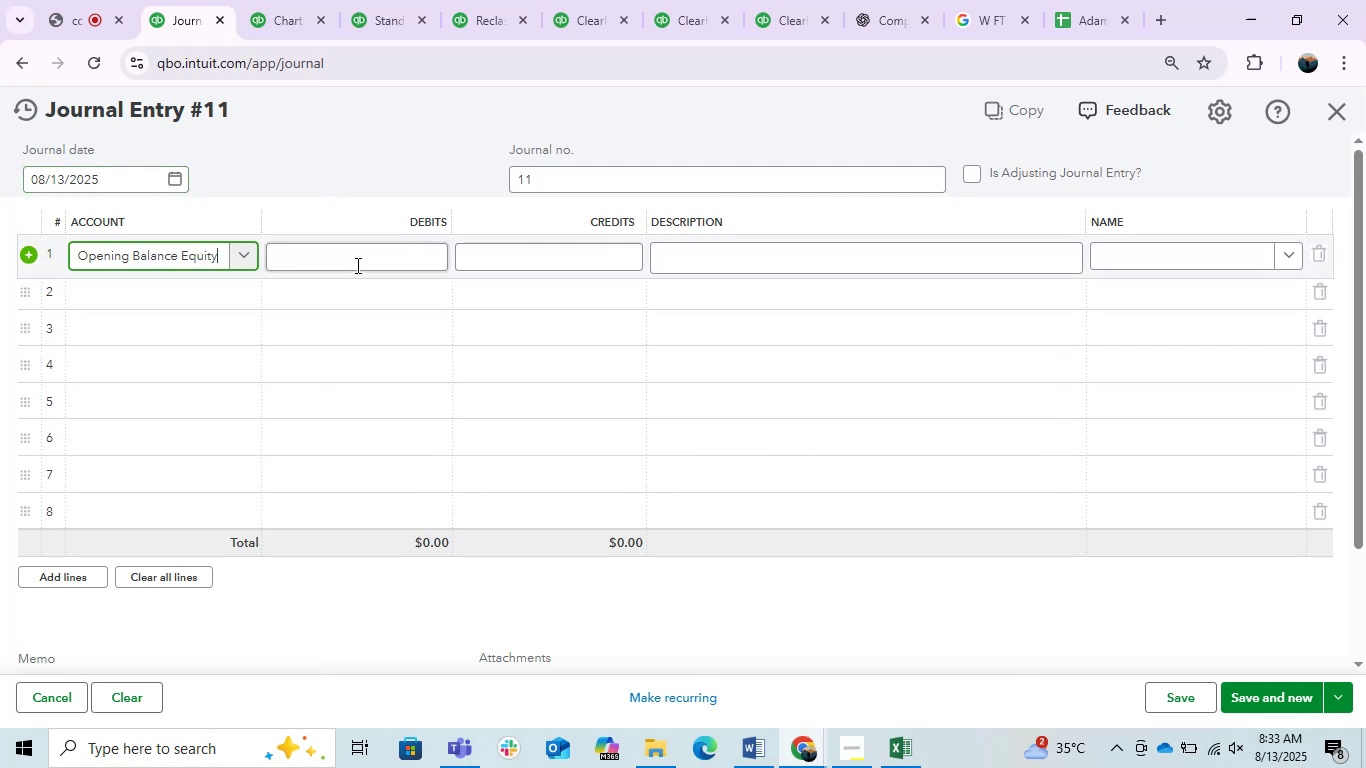 
left_click([361, 261])
 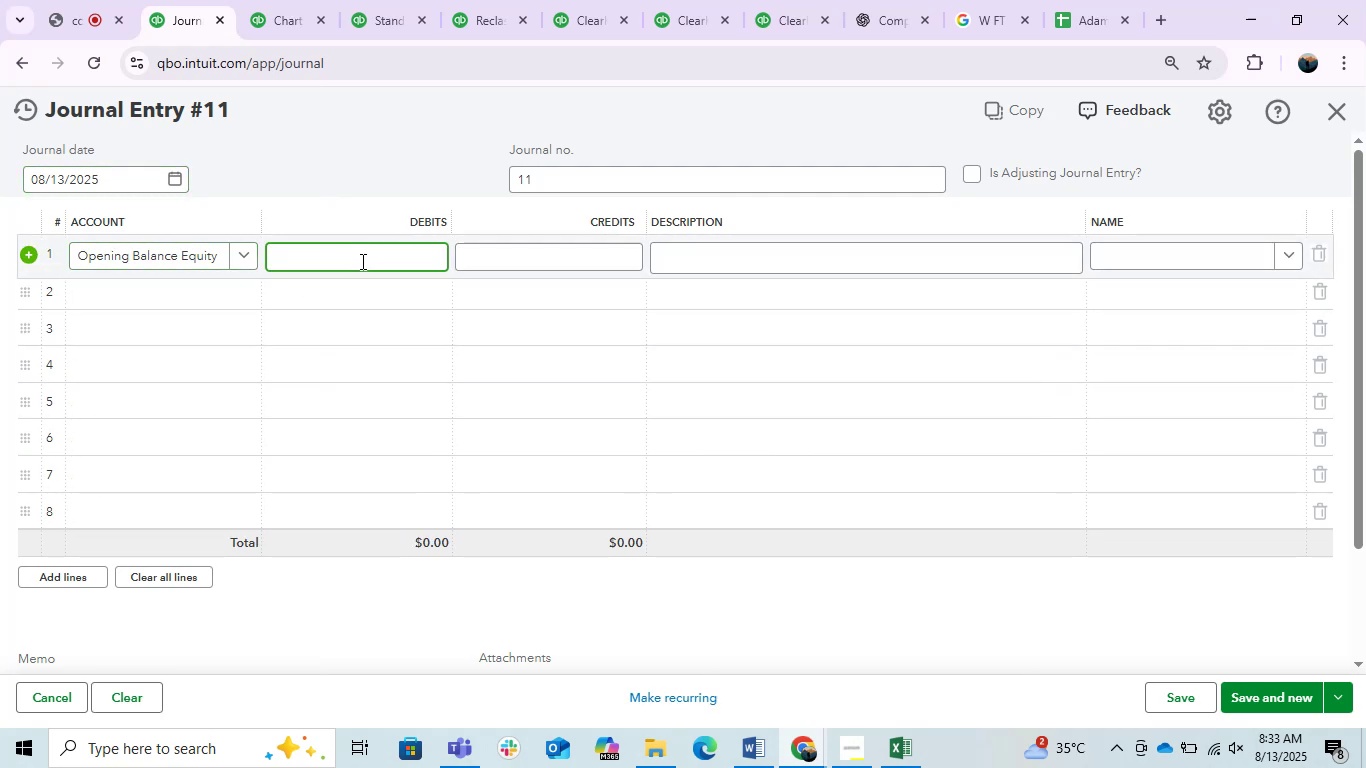 
key(Numpad3)
 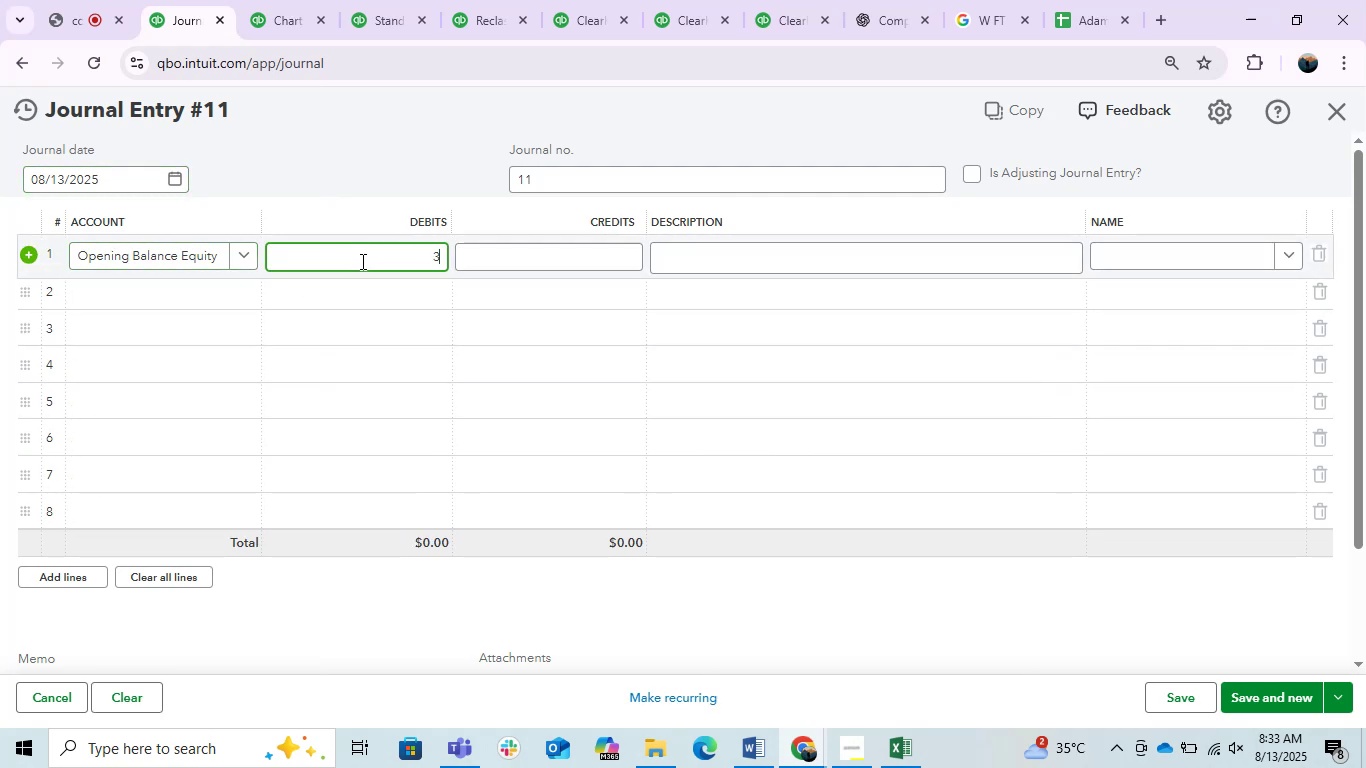 
key(Numpad0)
 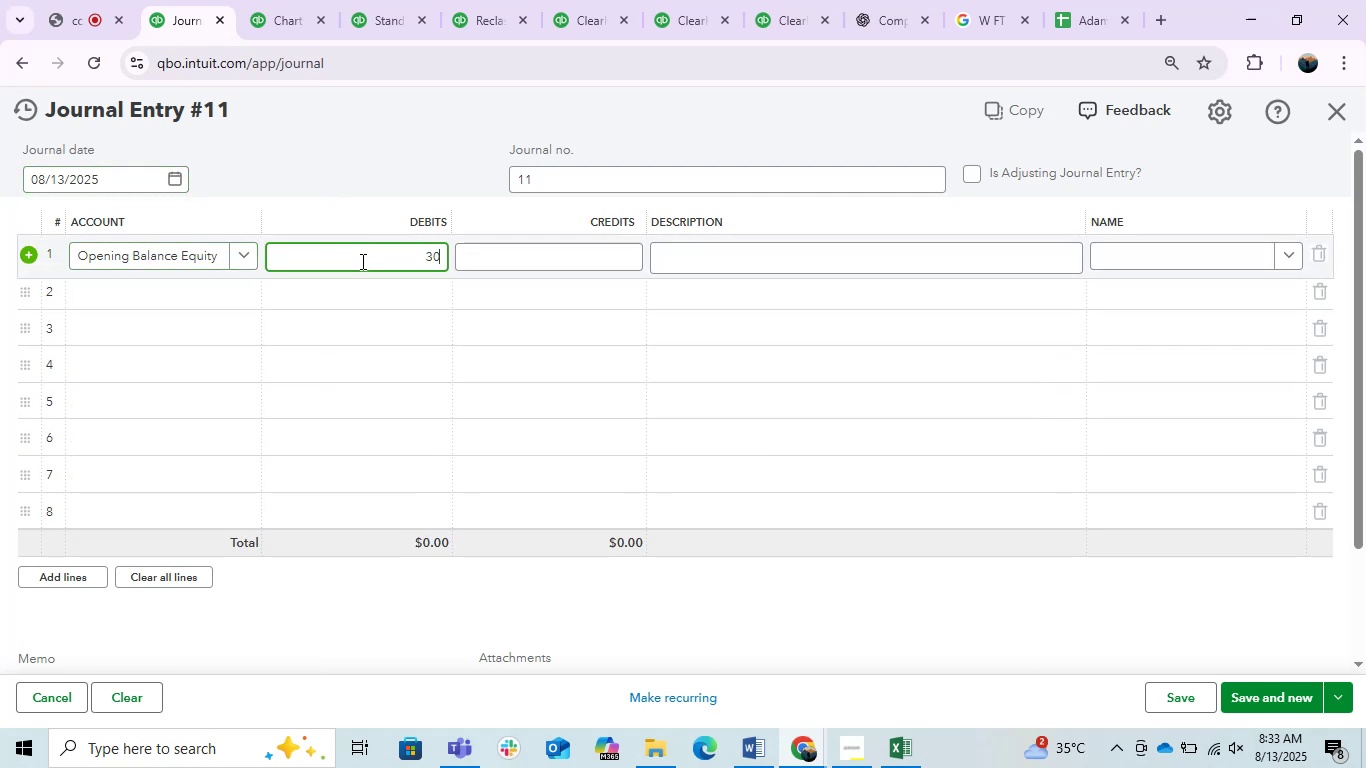 
key(Numpad0)
 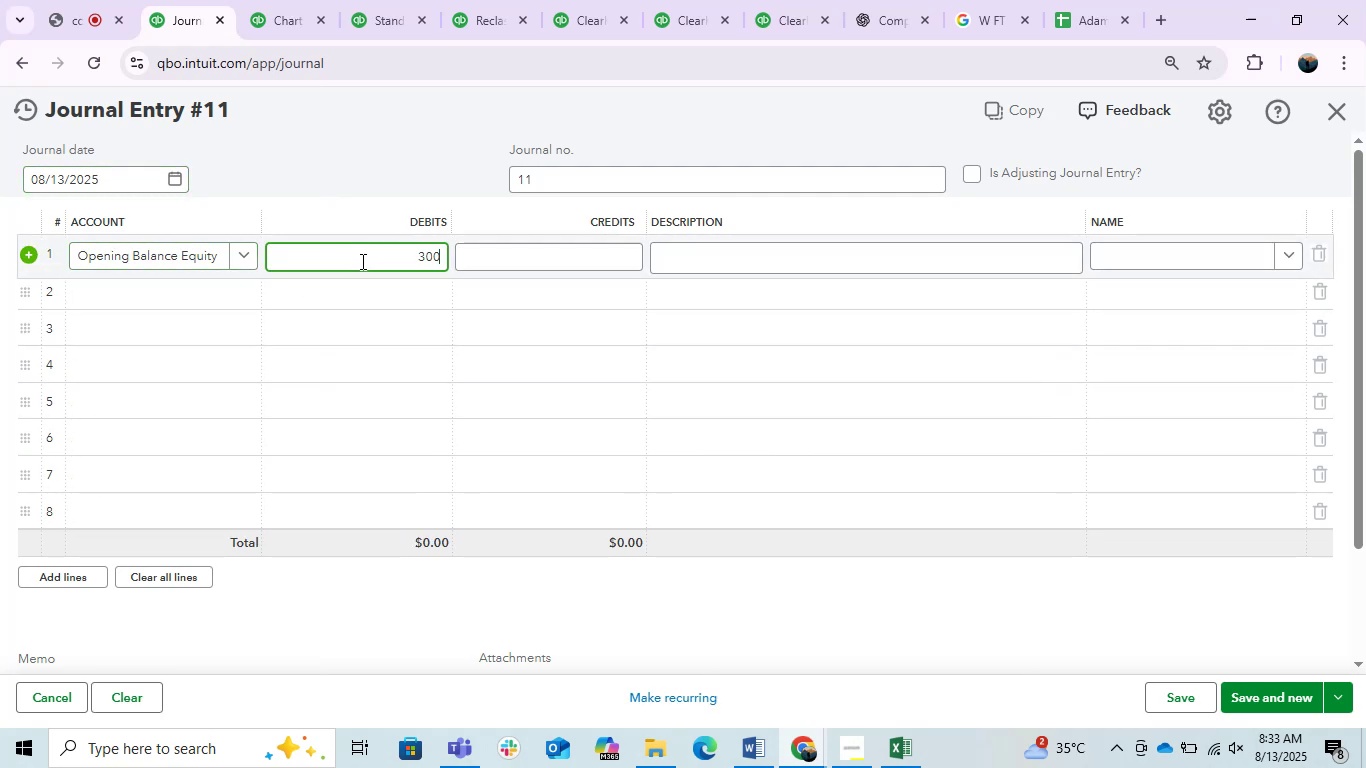 
key(Numpad9)
 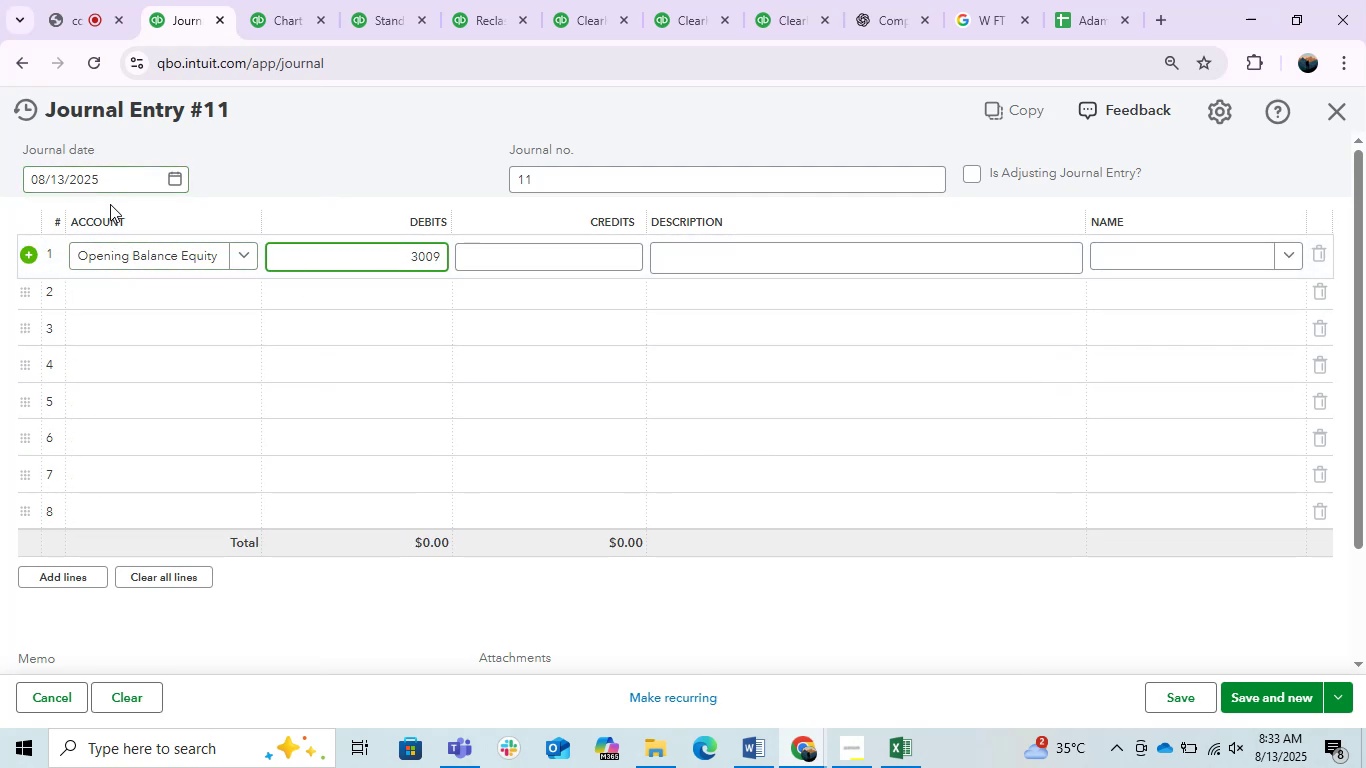 
left_click([110, 166])
 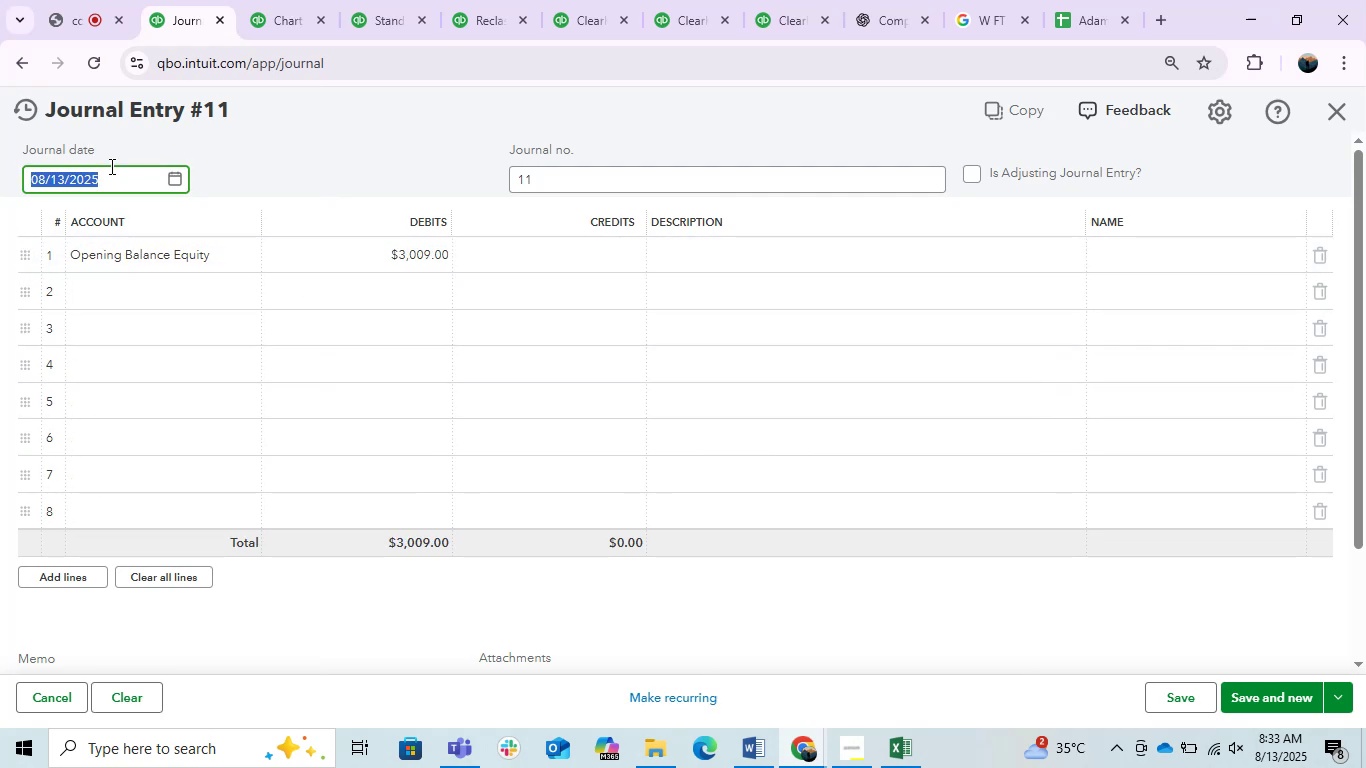 
key(Numpad1)
 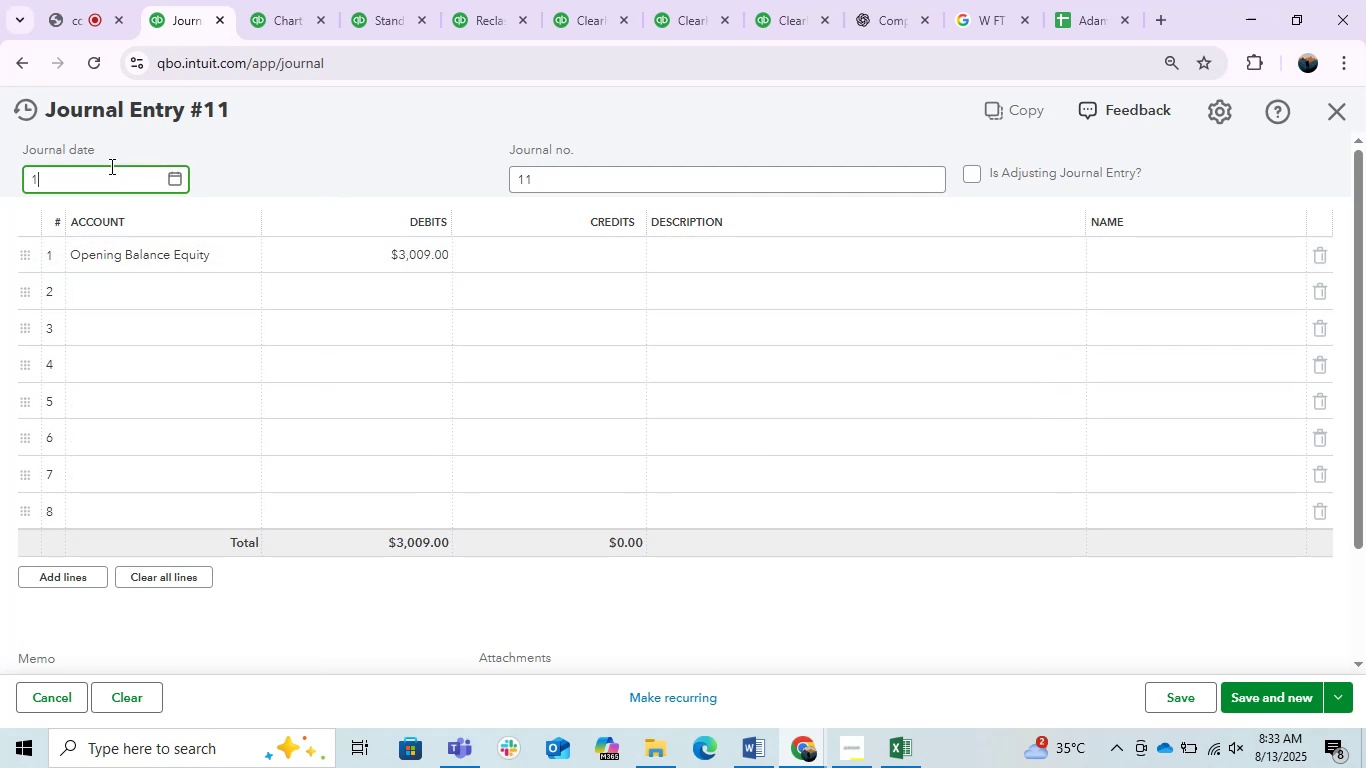 
key(Numpad2)
 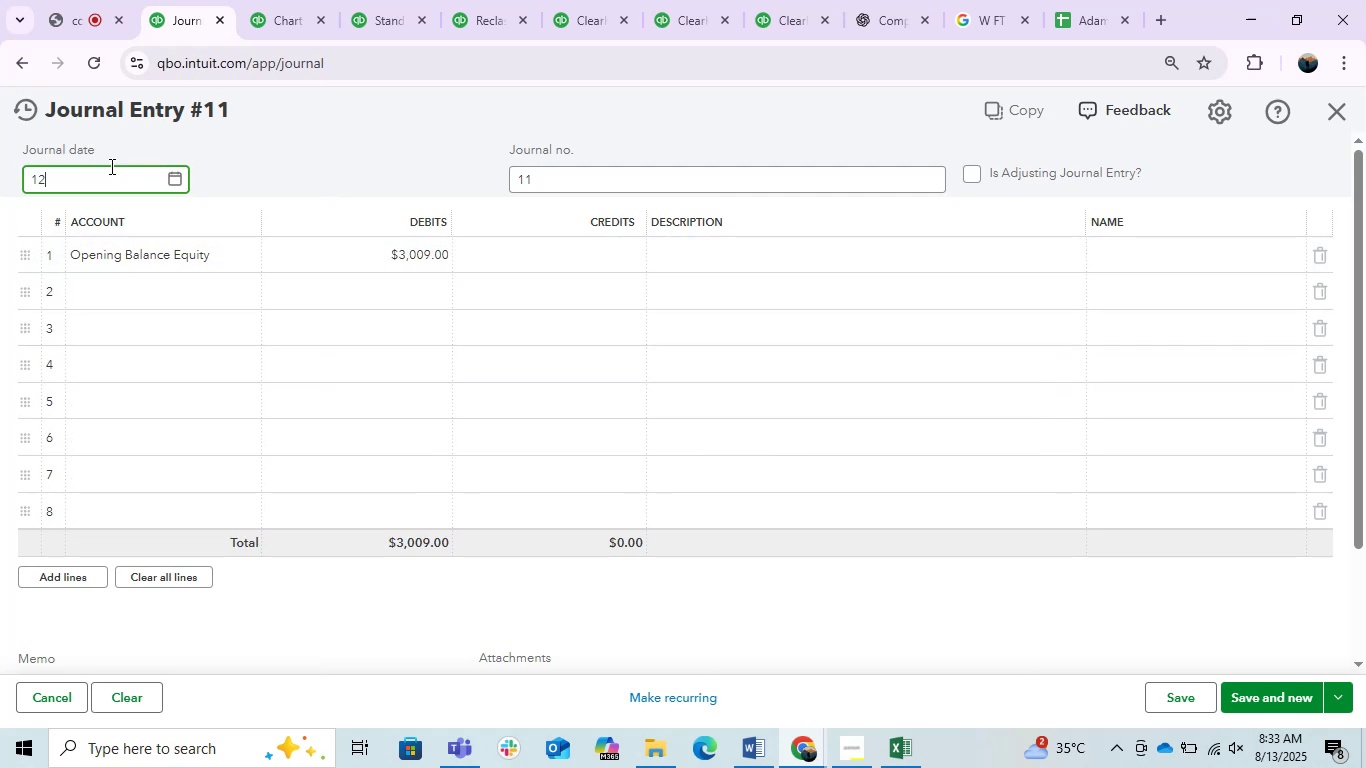 
key(NumpadDivide)
 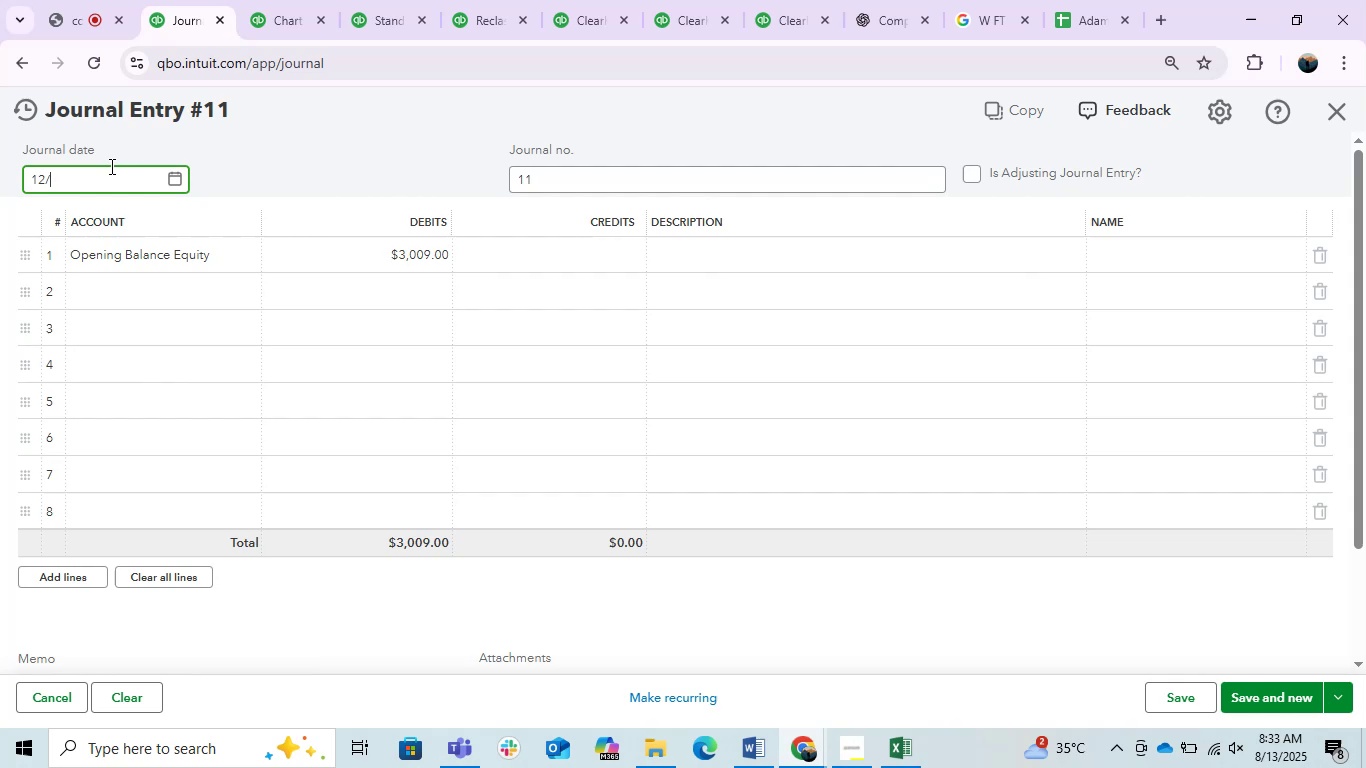 
key(Numpad3)
 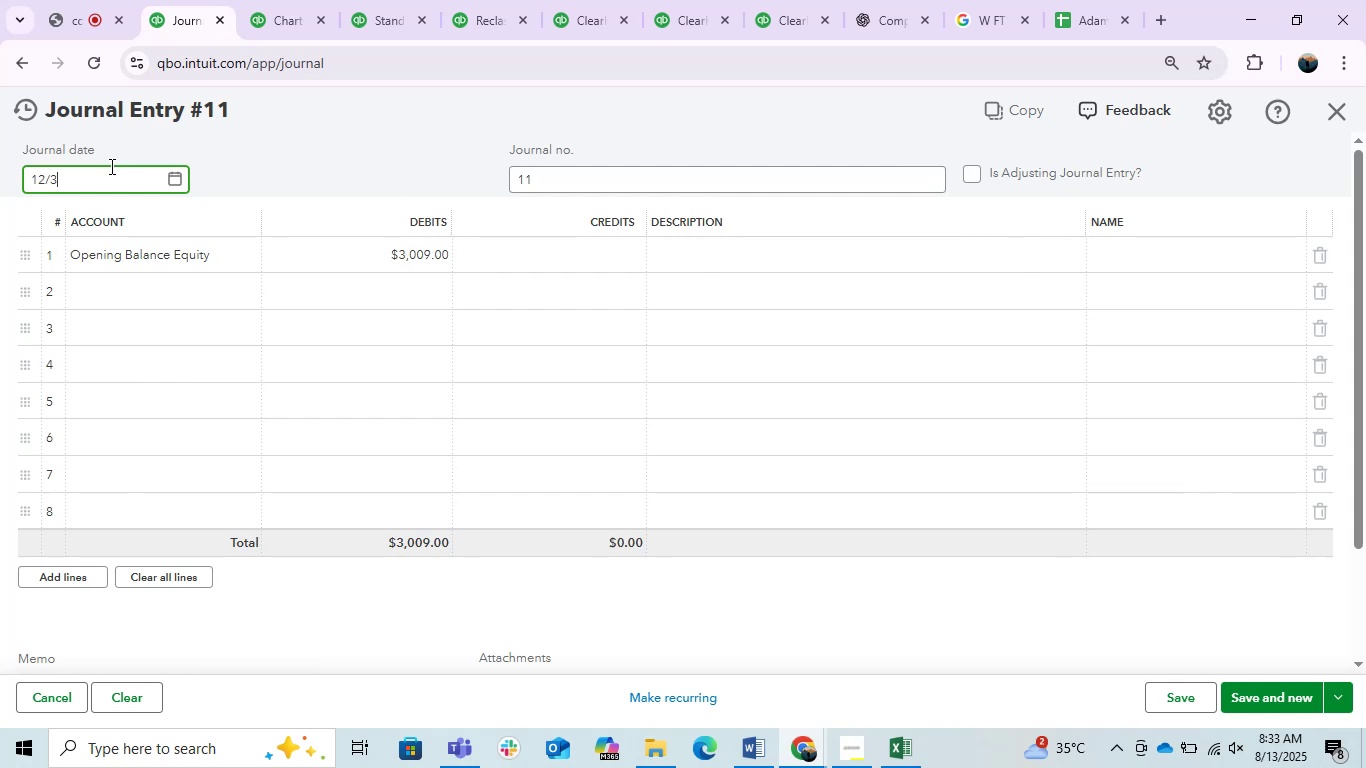 
key(Numpad1)
 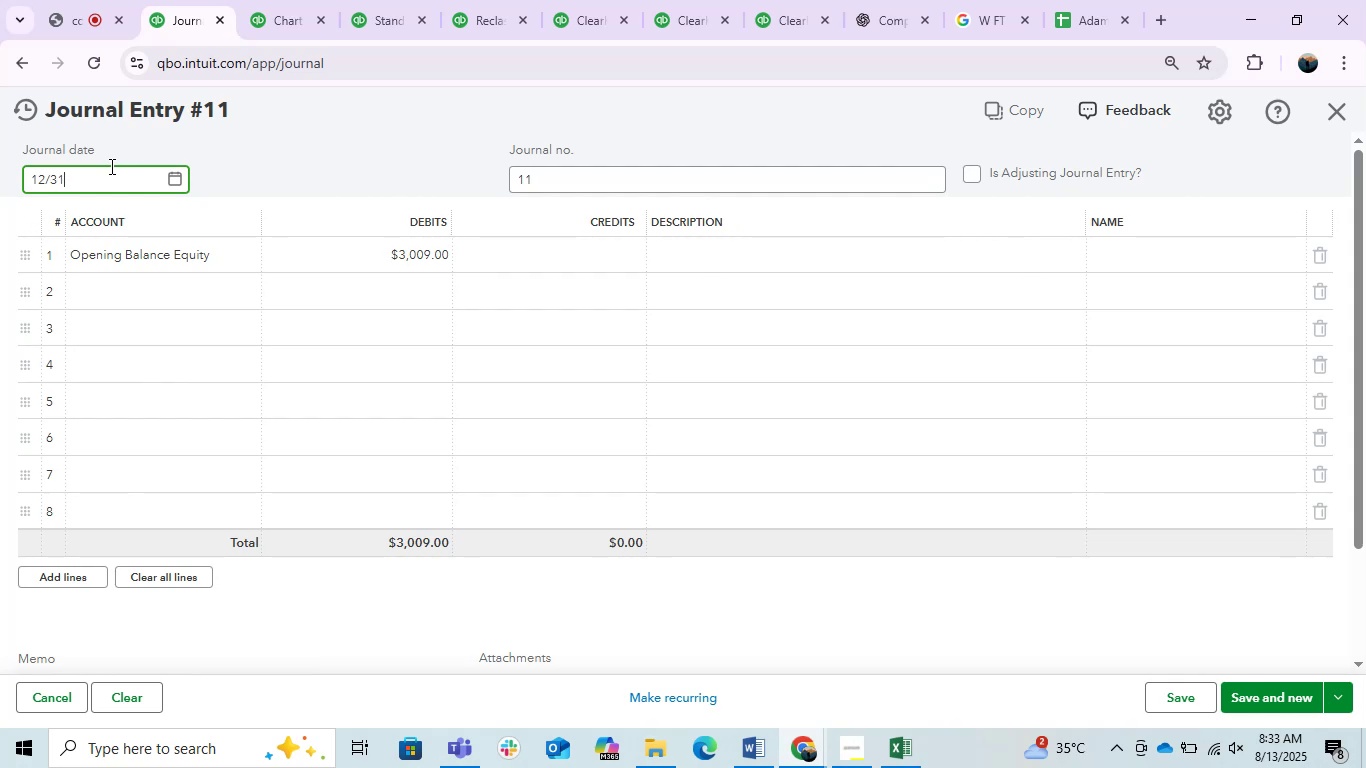 
key(NumpadDivide)
 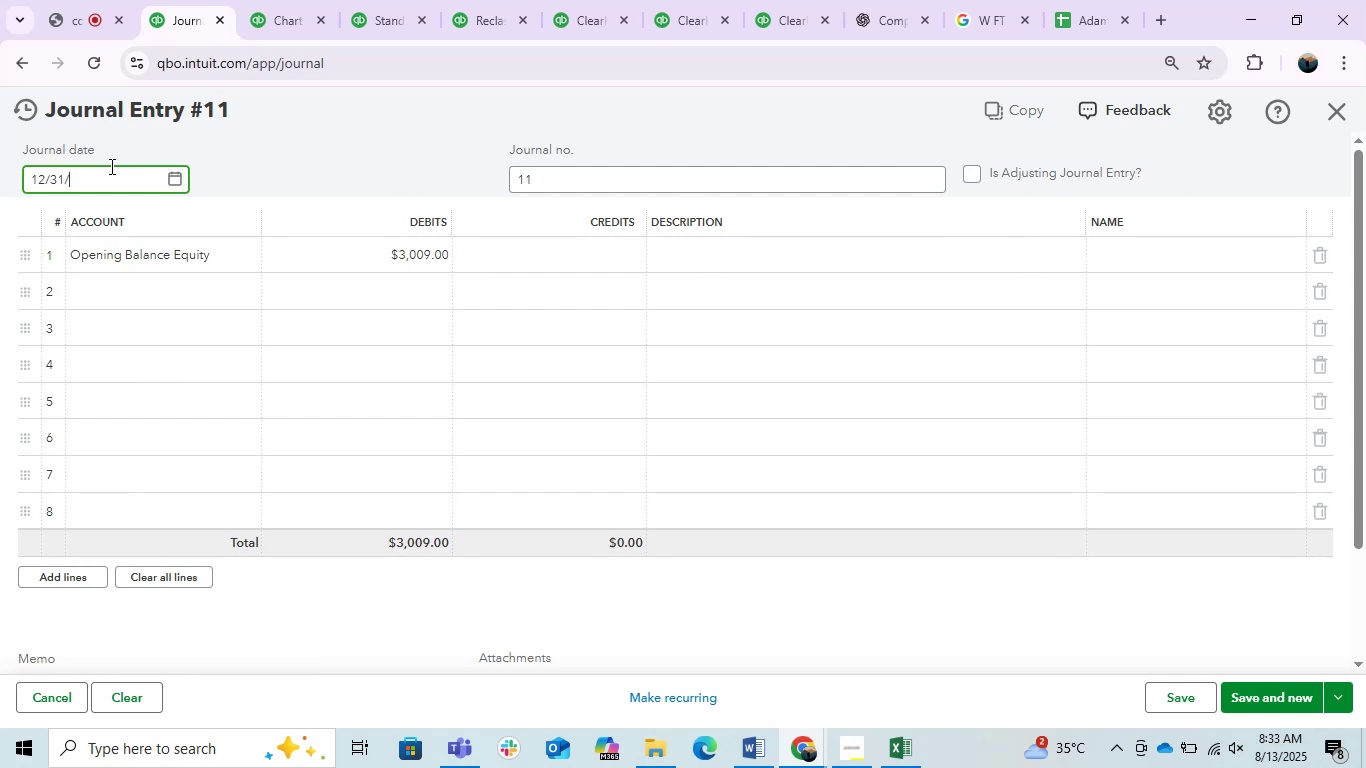 
key(Numpad2)
 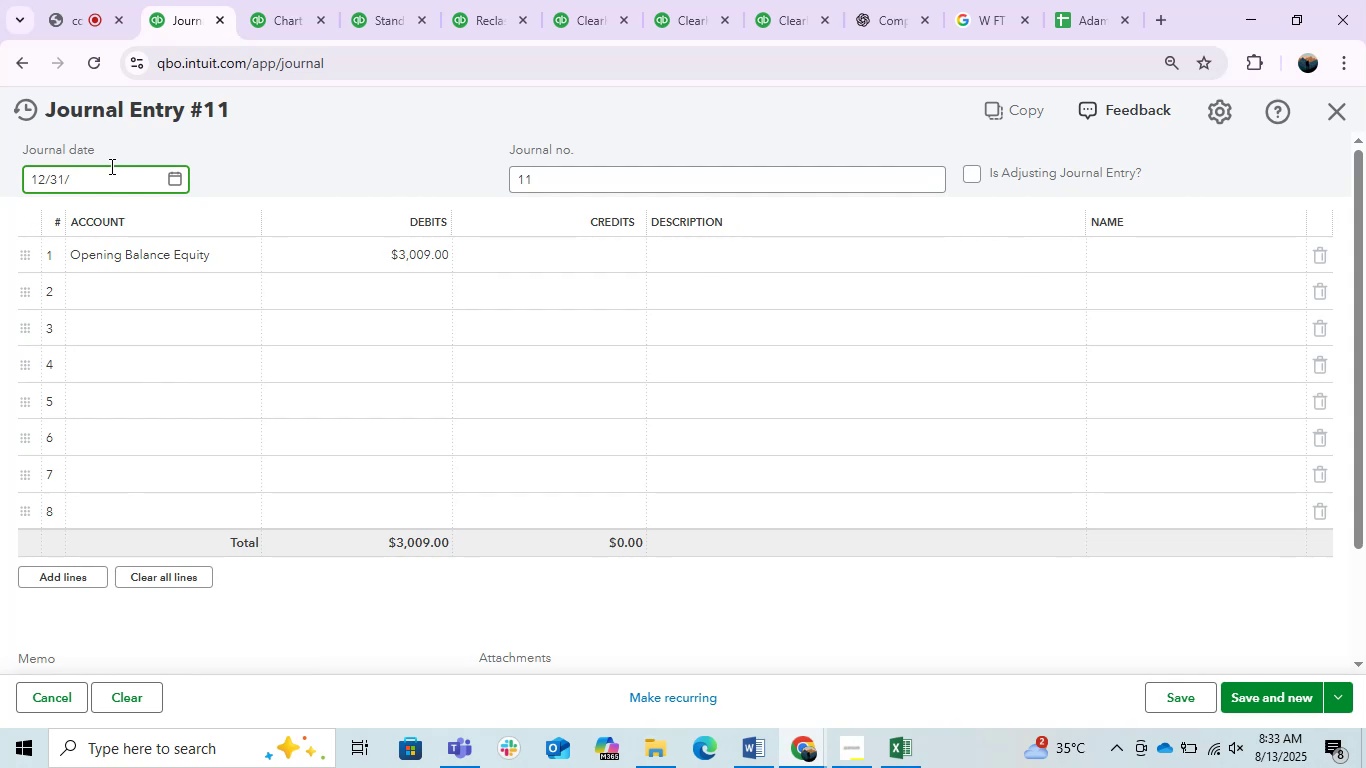 
key(Numpad0)
 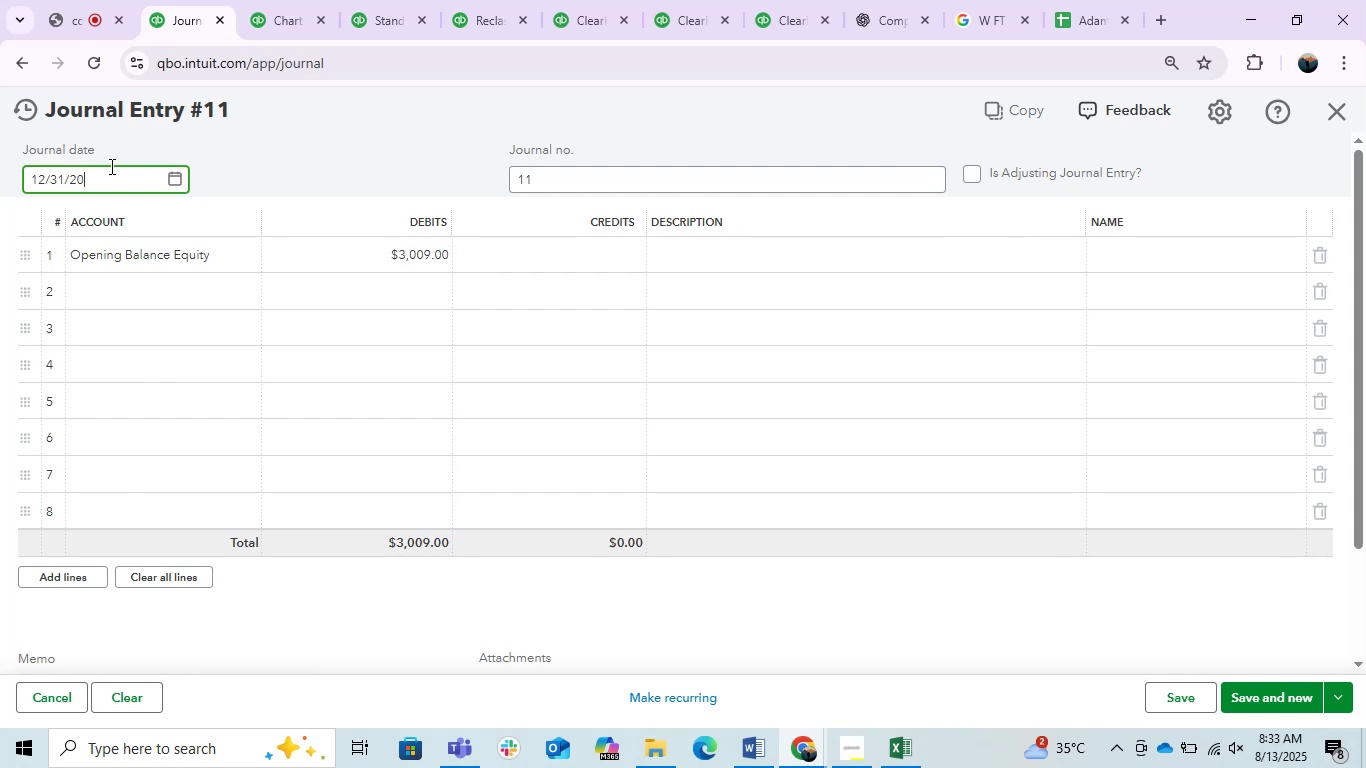 
key(Numpad2)
 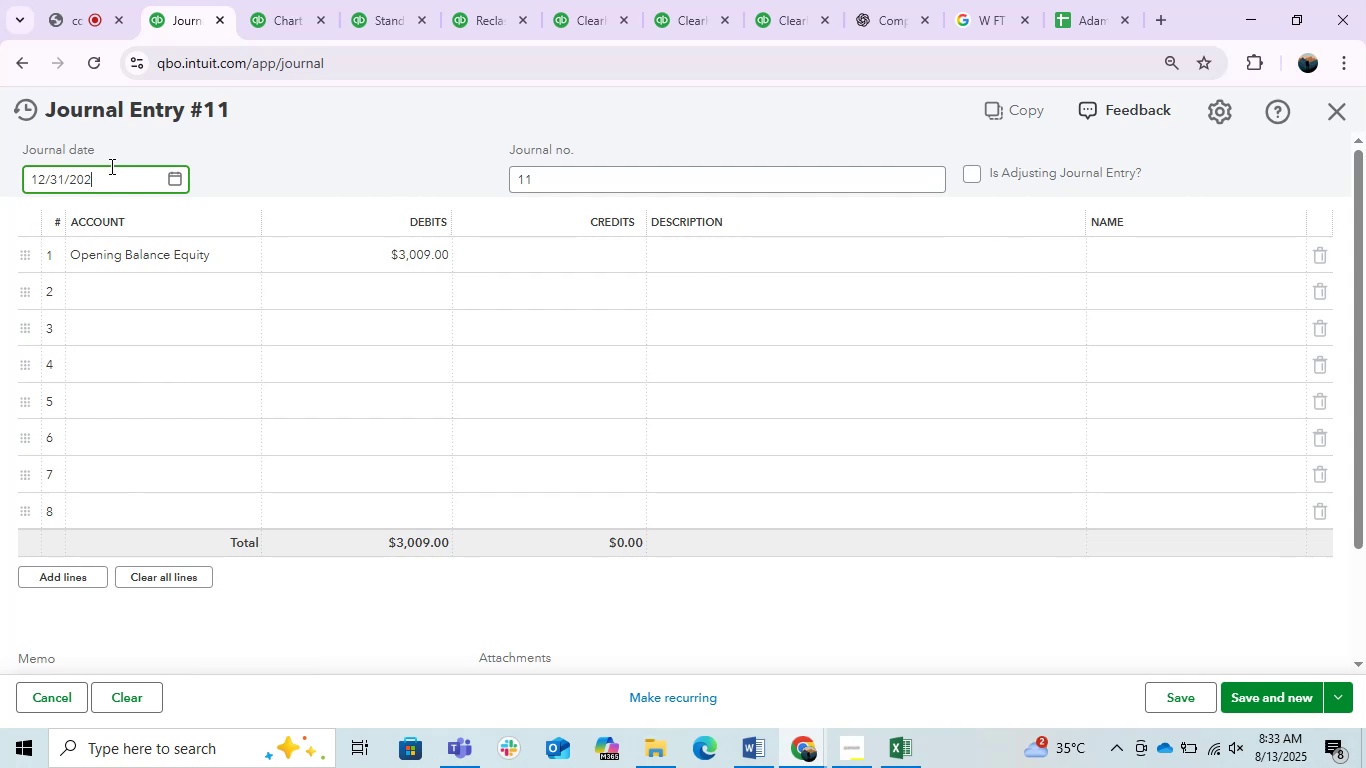 
key(Numpad4)
 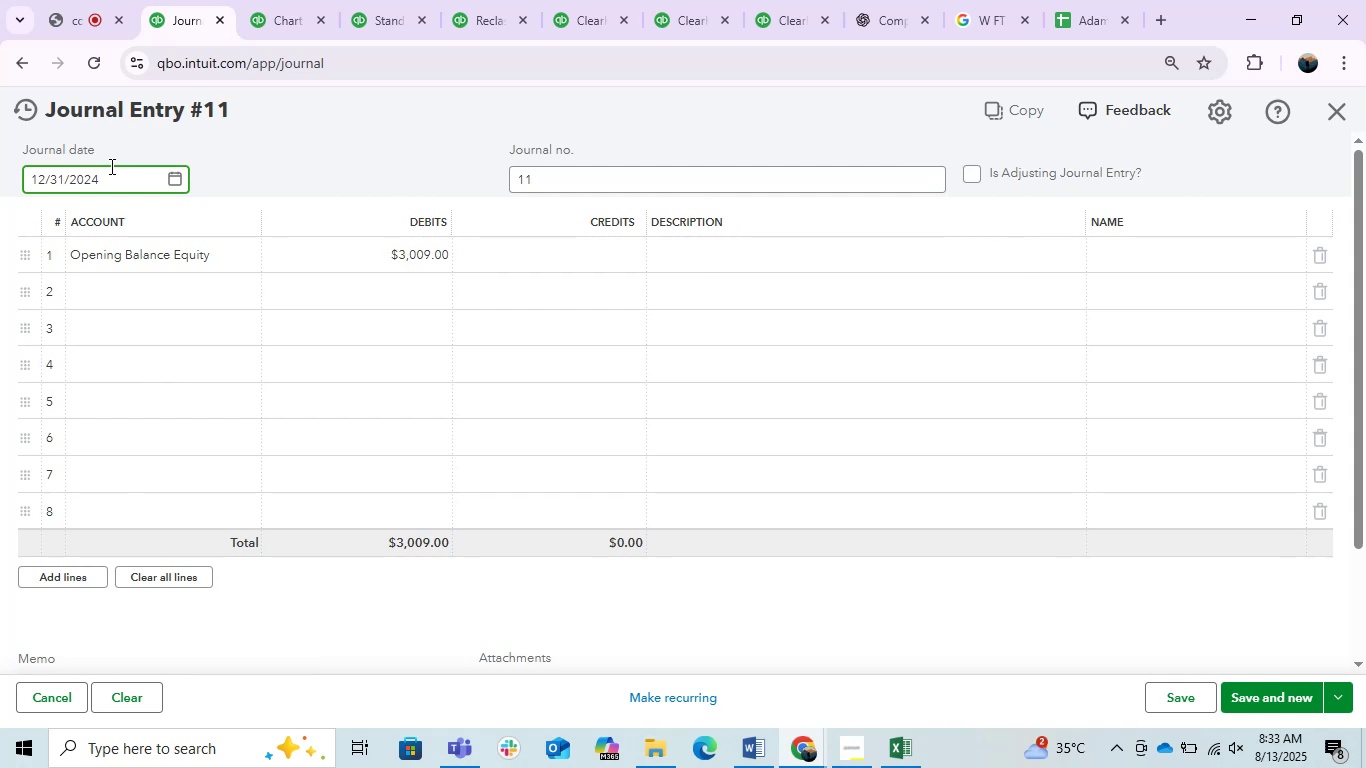 
left_click([227, 268])
 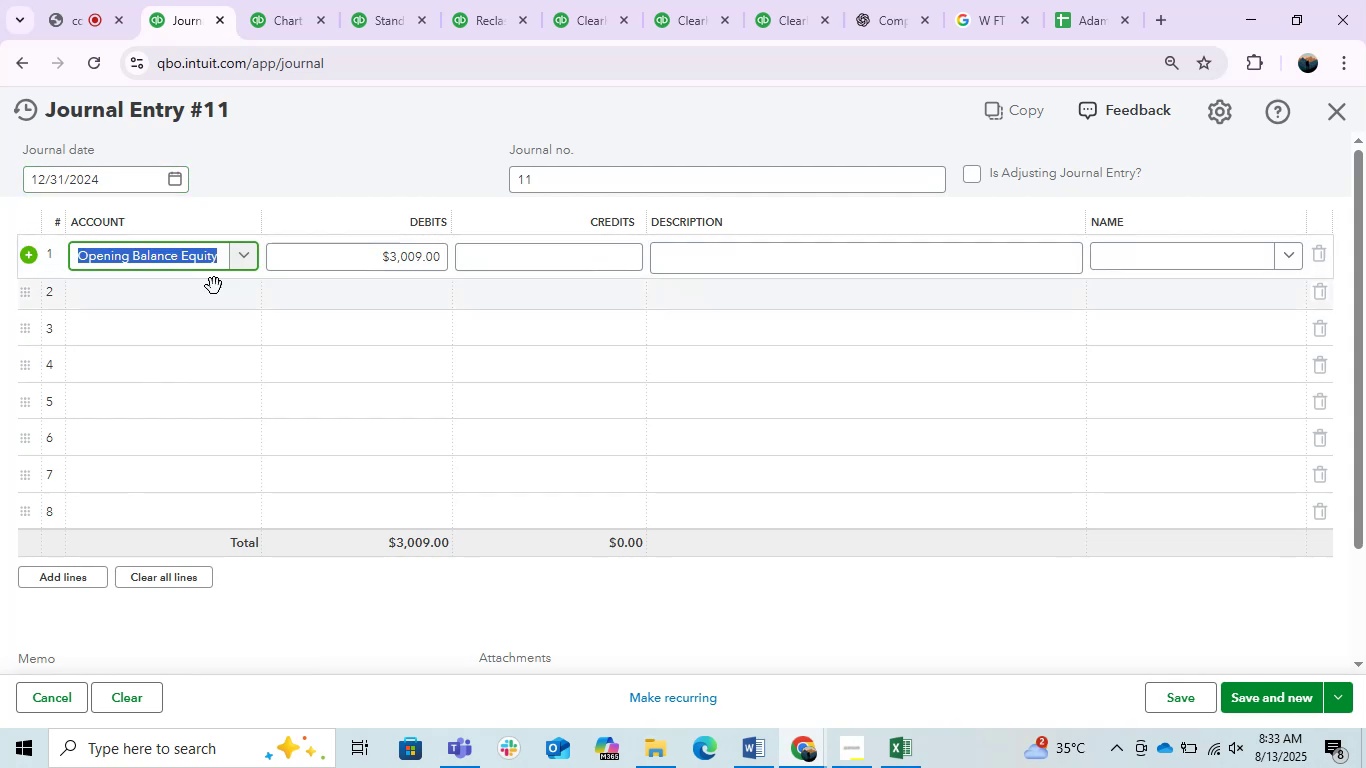 
left_click([211, 286])
 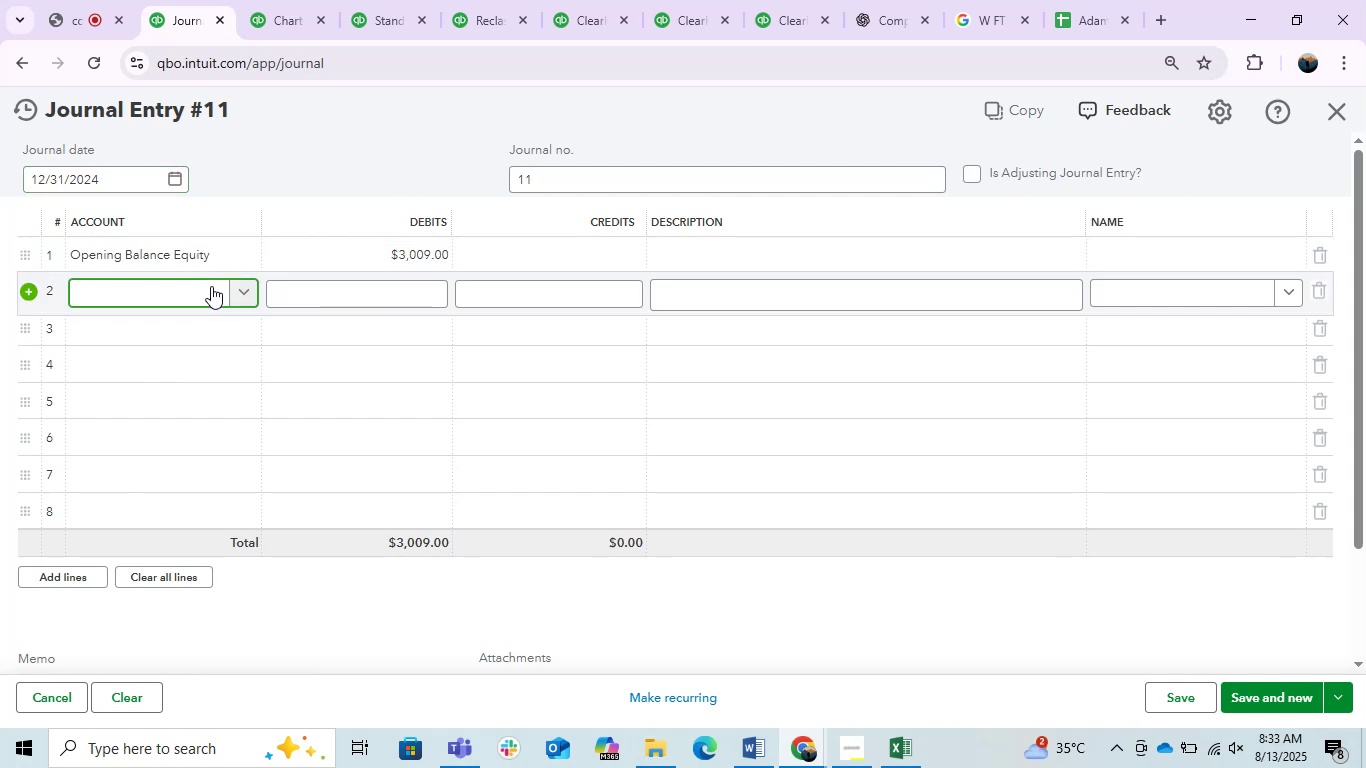 
type(ret)
 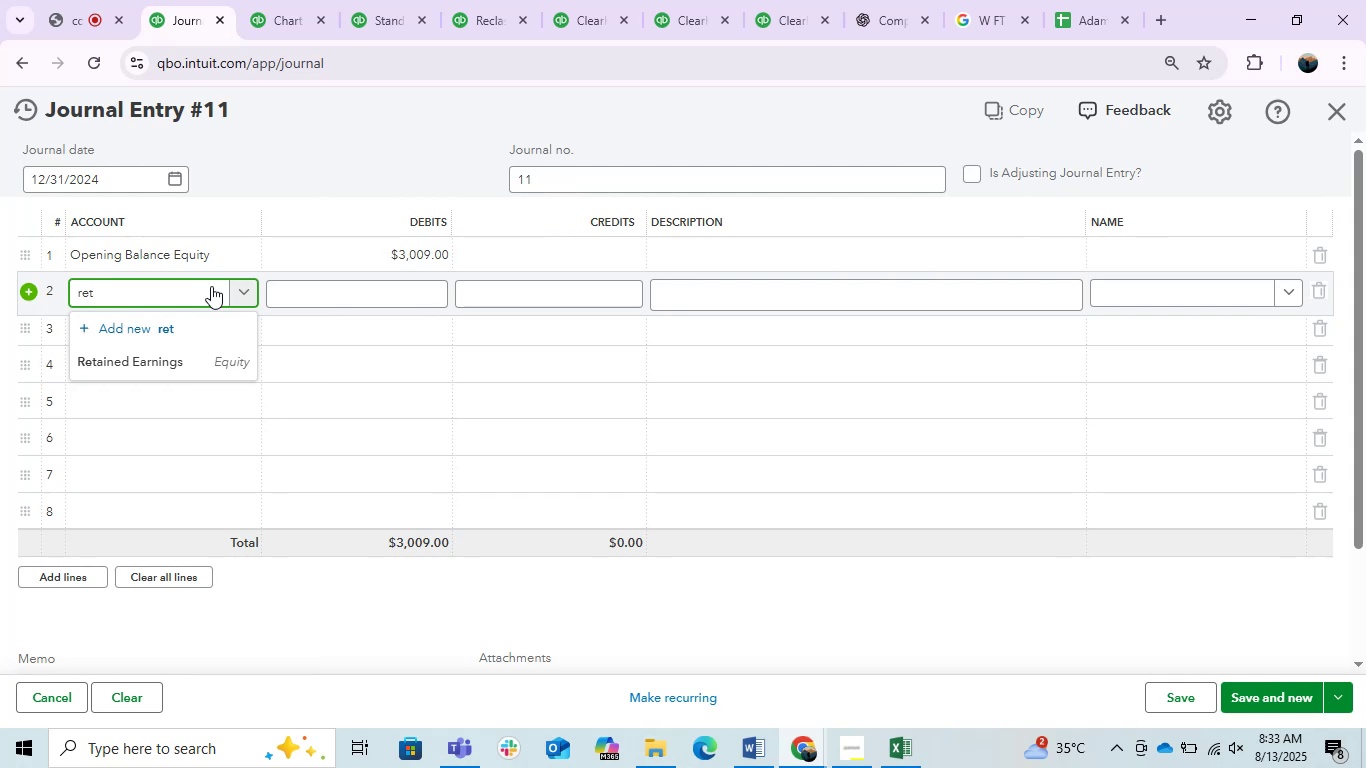 
wait(9.28)
 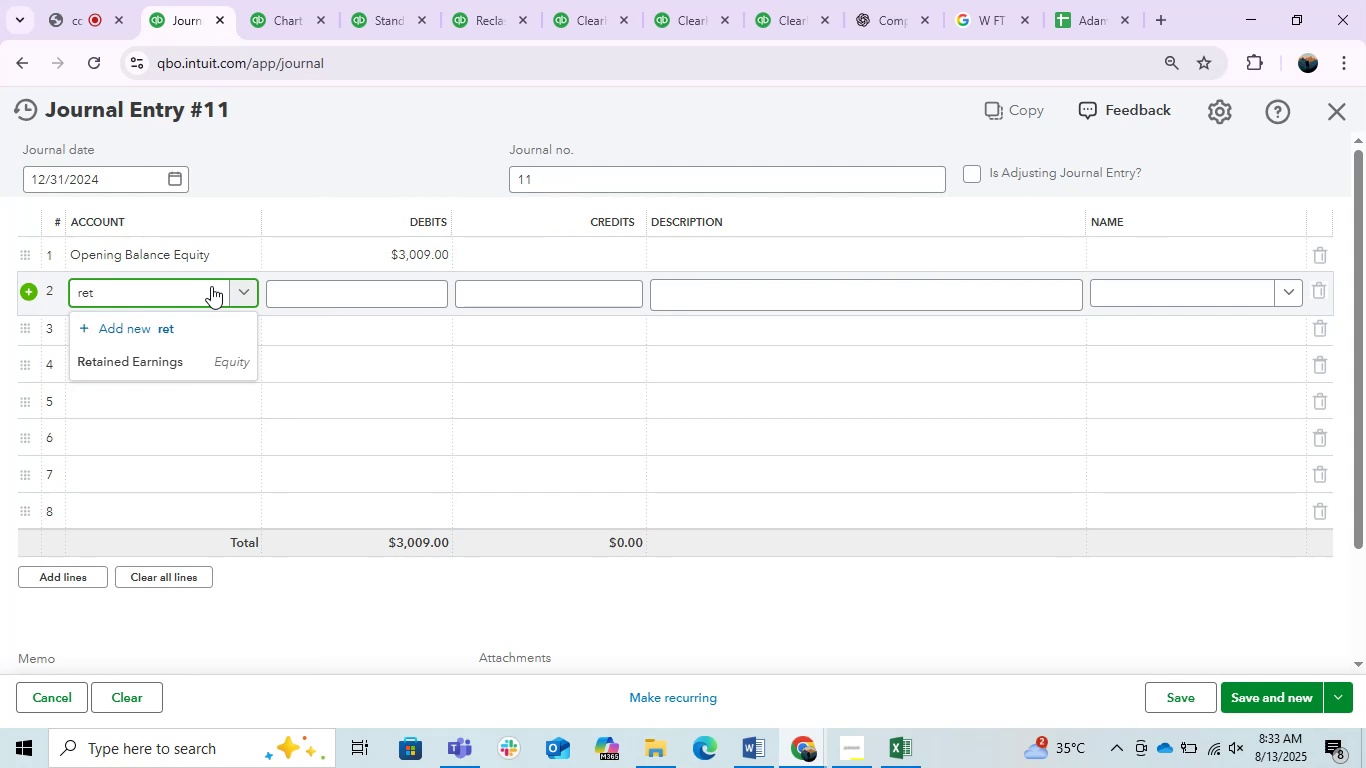 
left_click([177, 368])
 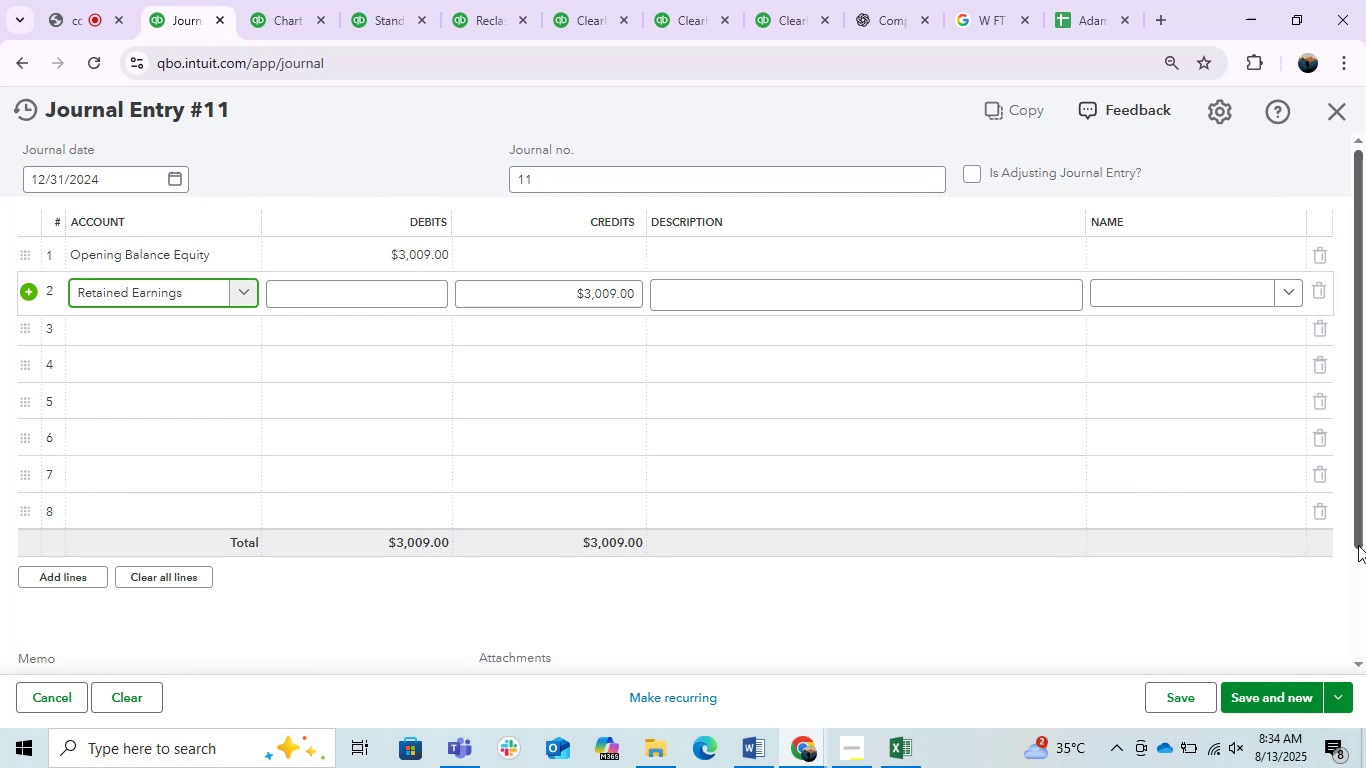 
wait(18.49)
 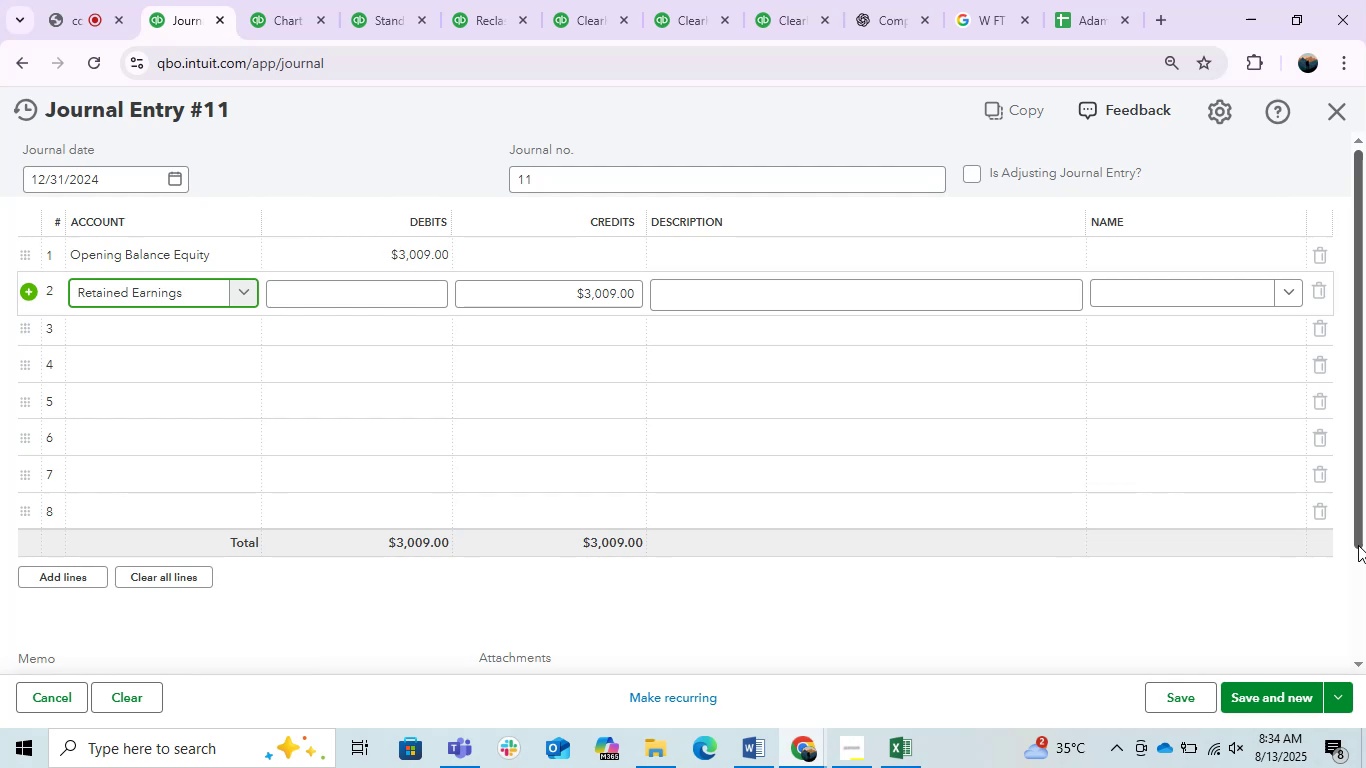 
left_click([1168, 689])
 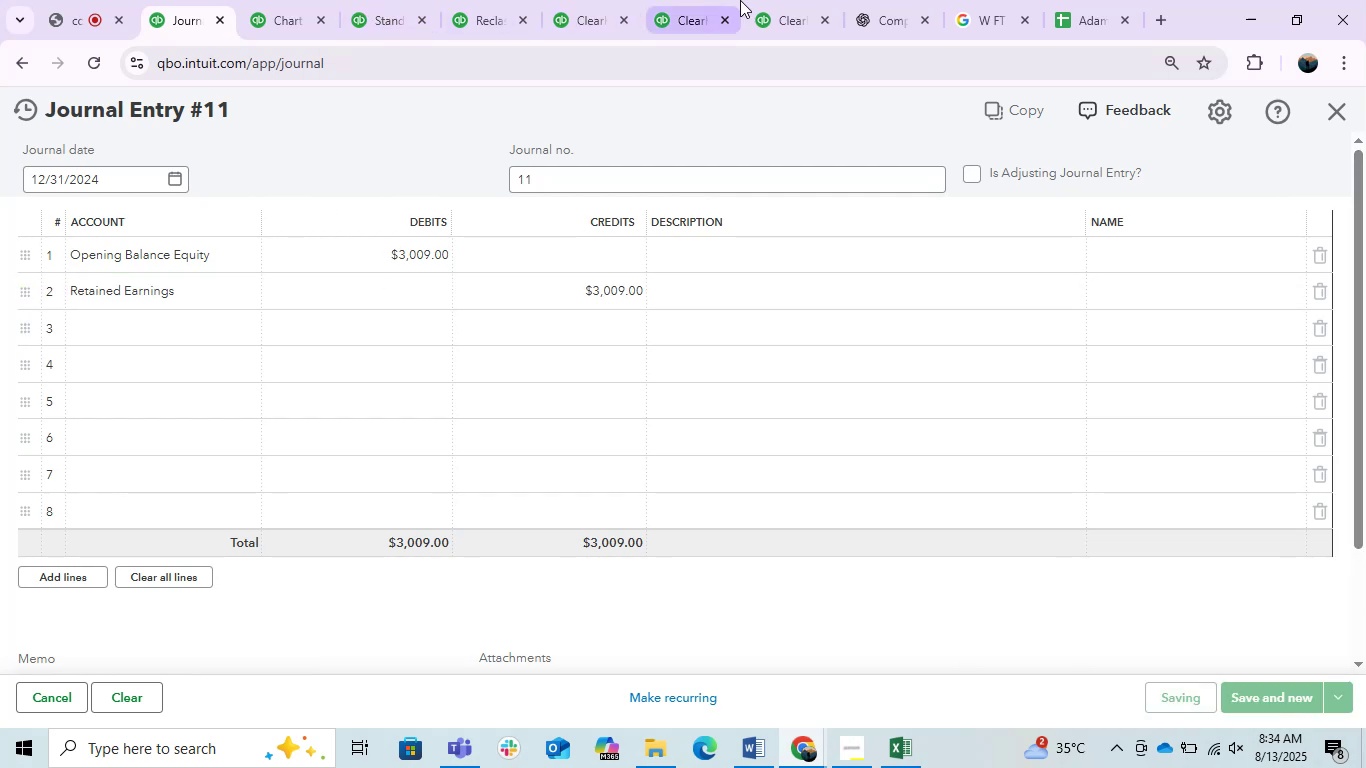 
left_click([774, 0])
 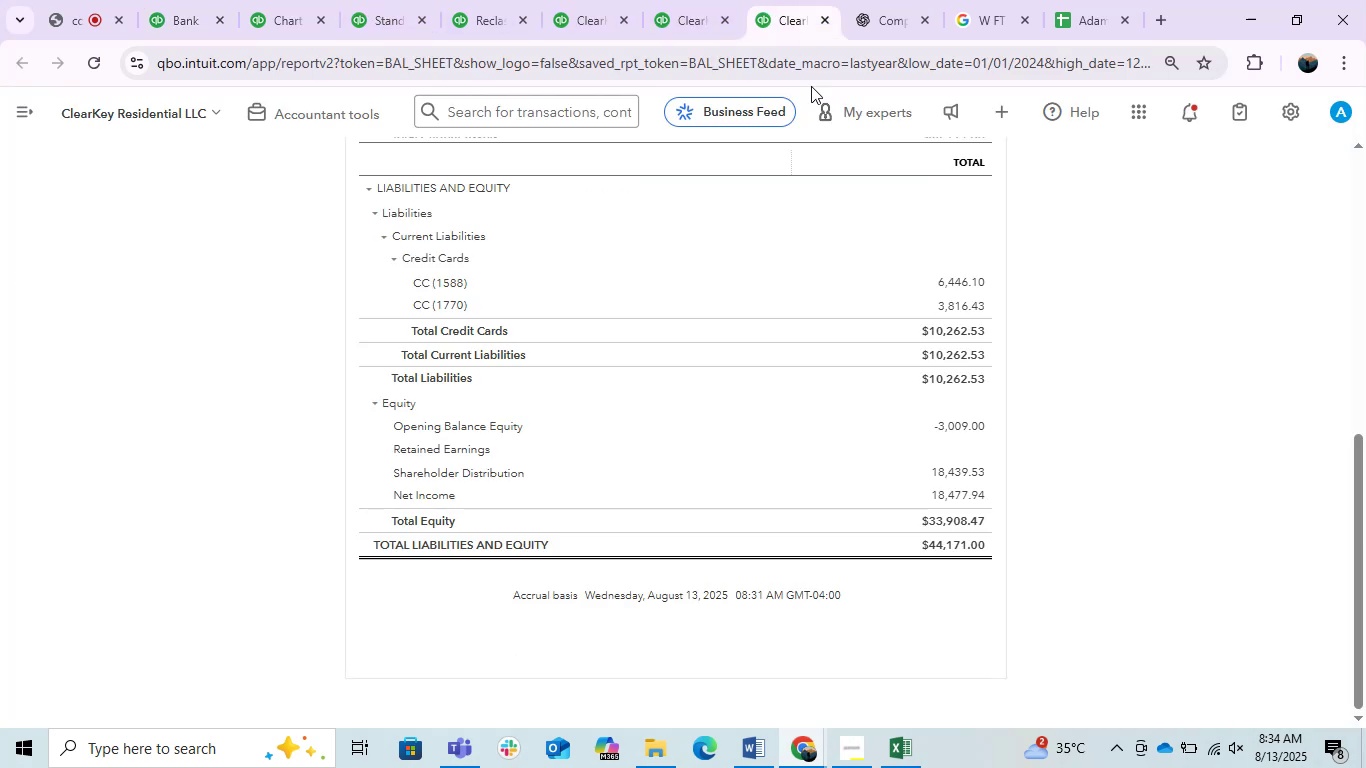 
scroll: coordinate [893, 346], scroll_direction: up, amount: 3.0
 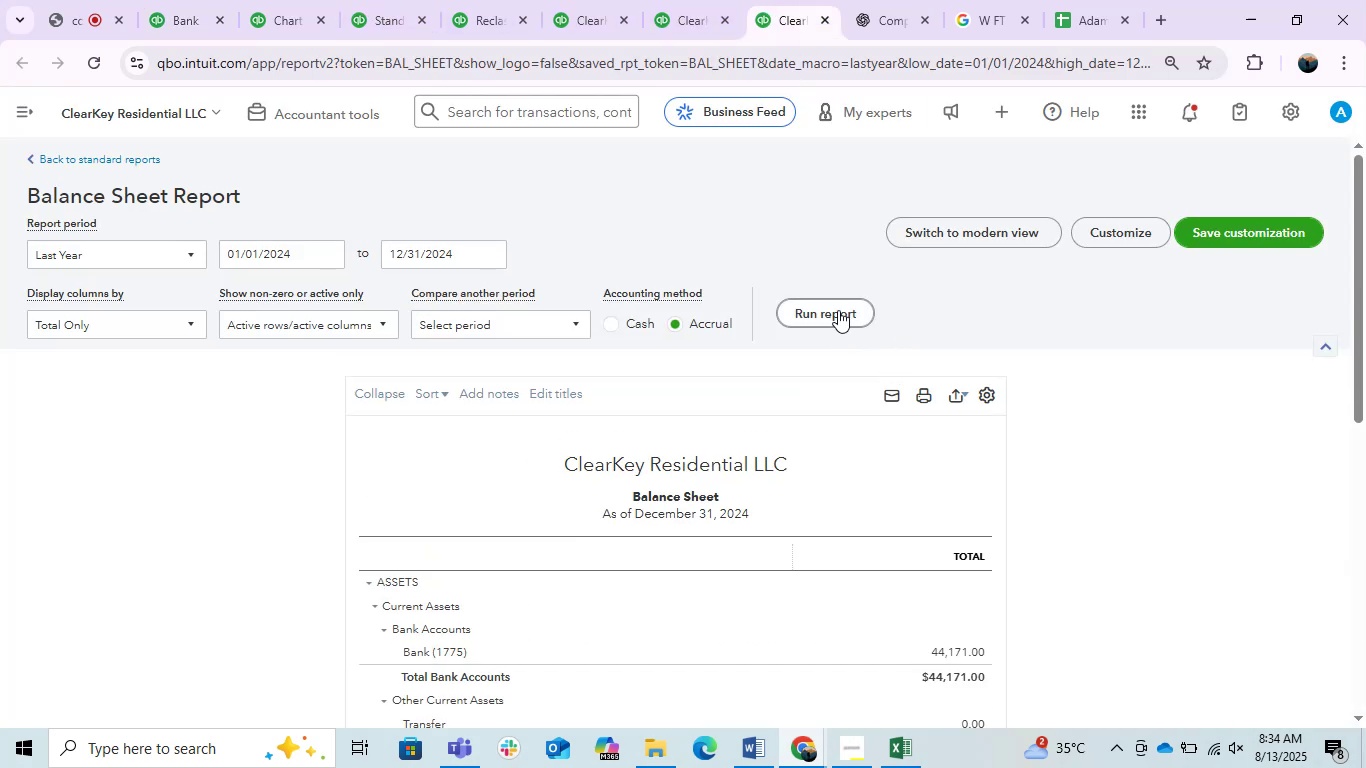 
scroll: coordinate [1012, 357], scroll_direction: down, amount: 2.0
 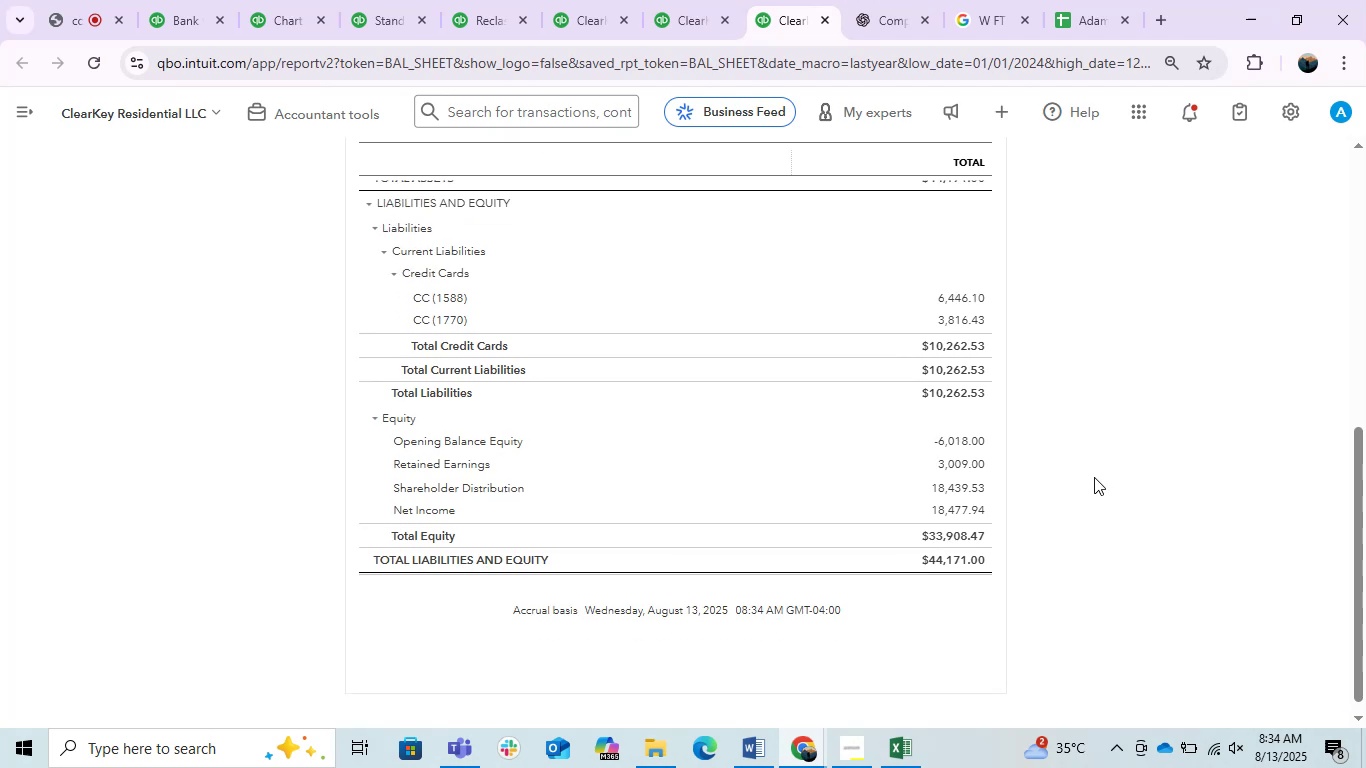 
left_click([176, 0])
 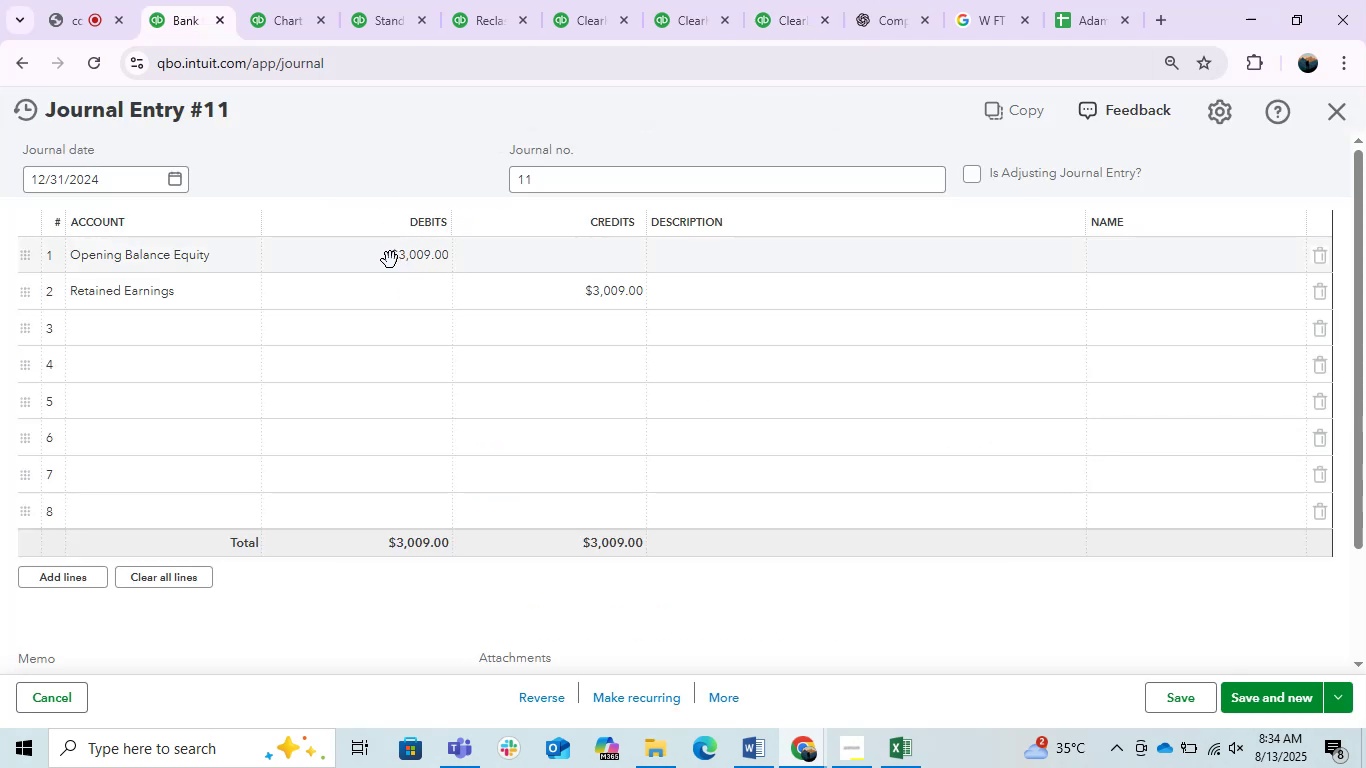 
left_click([390, 260])
 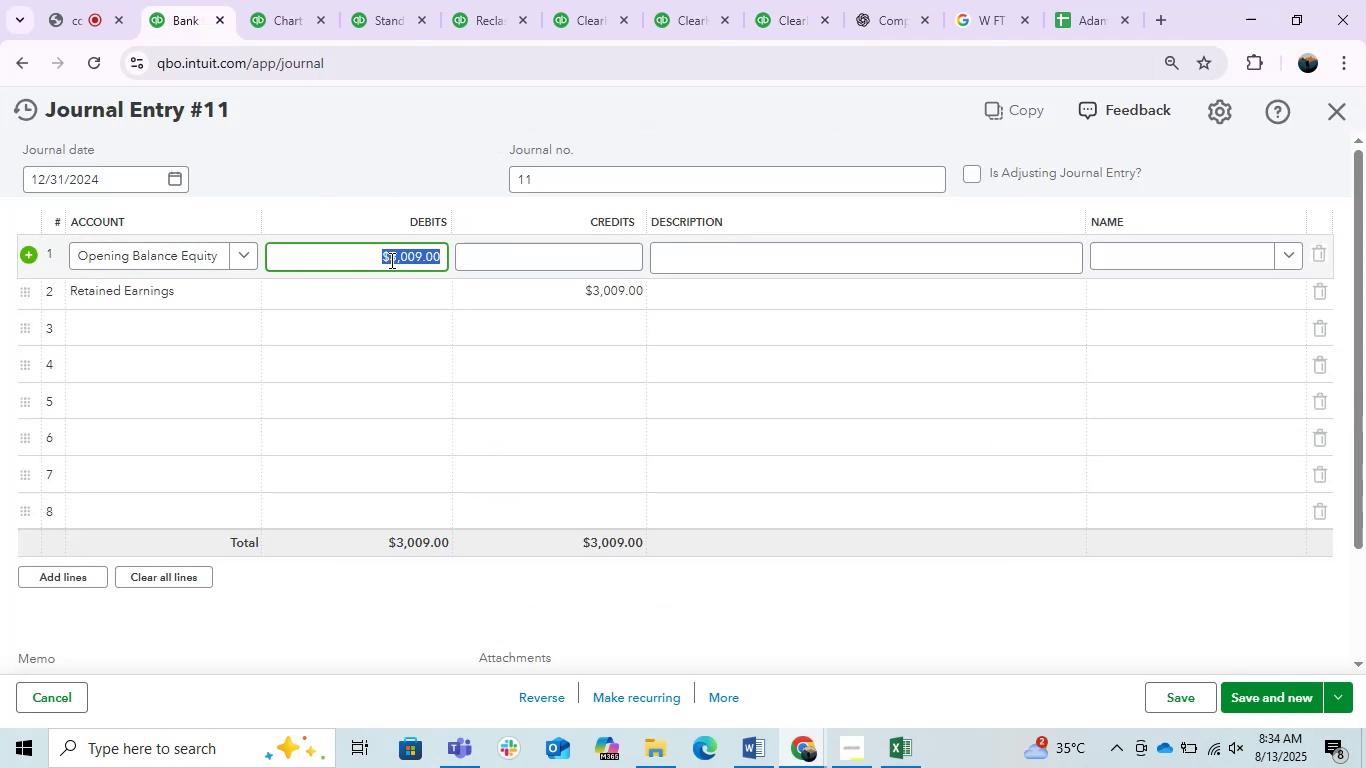 
key(Control+X)
 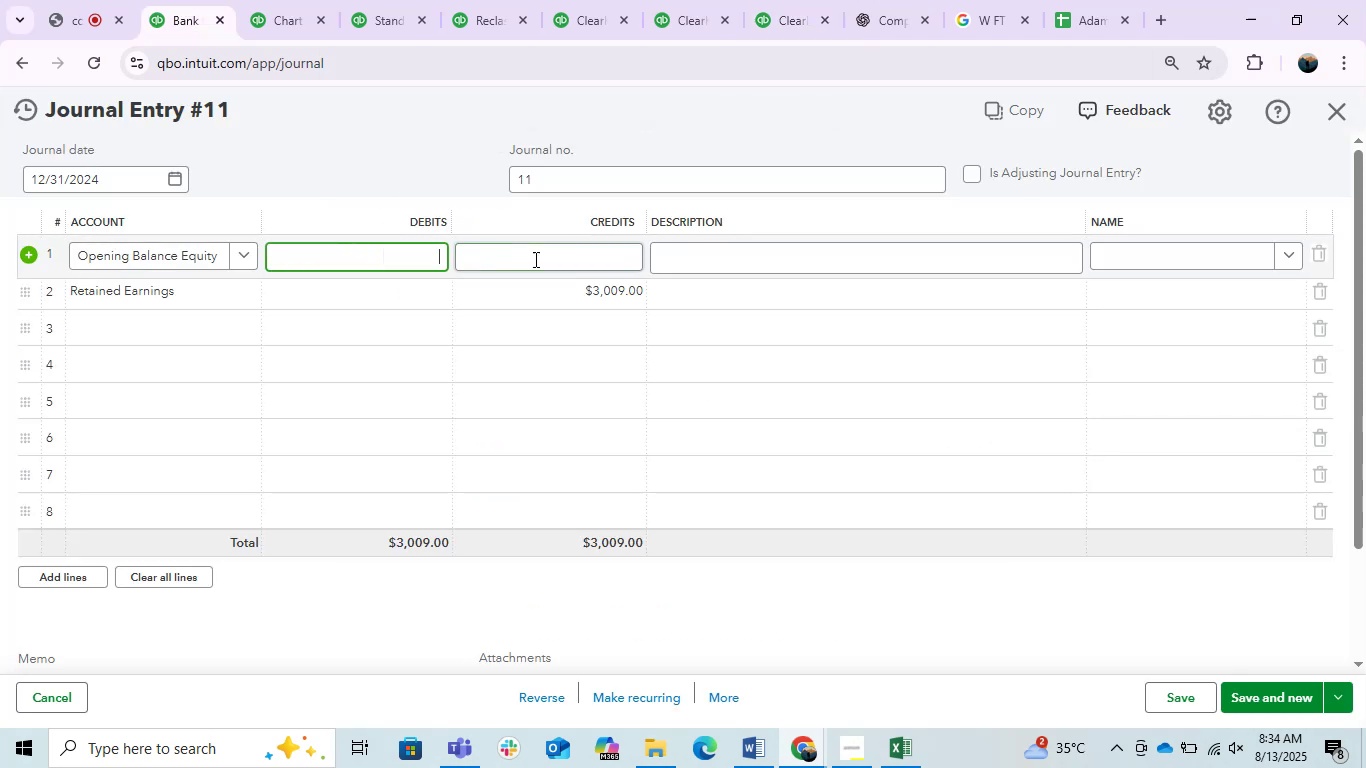 
left_click([553, 258])
 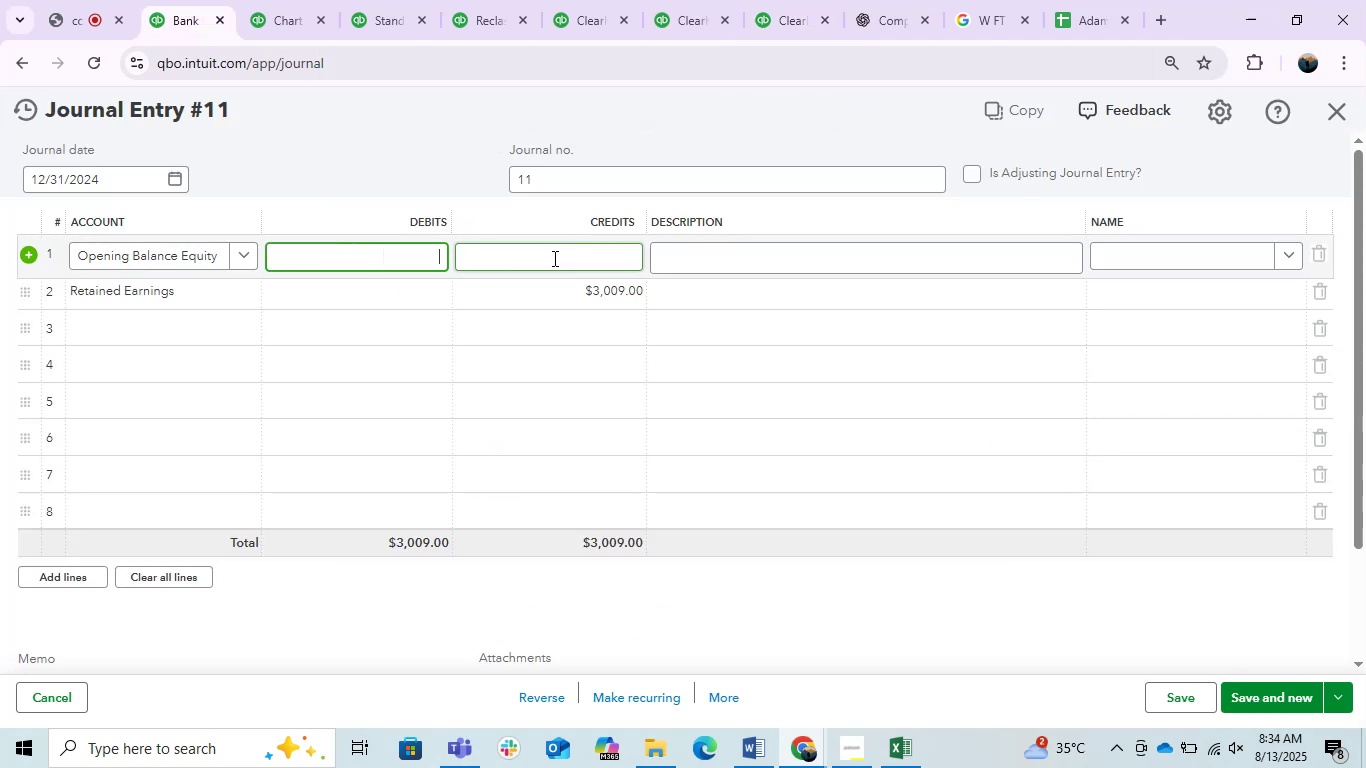 
key(Control+V)
 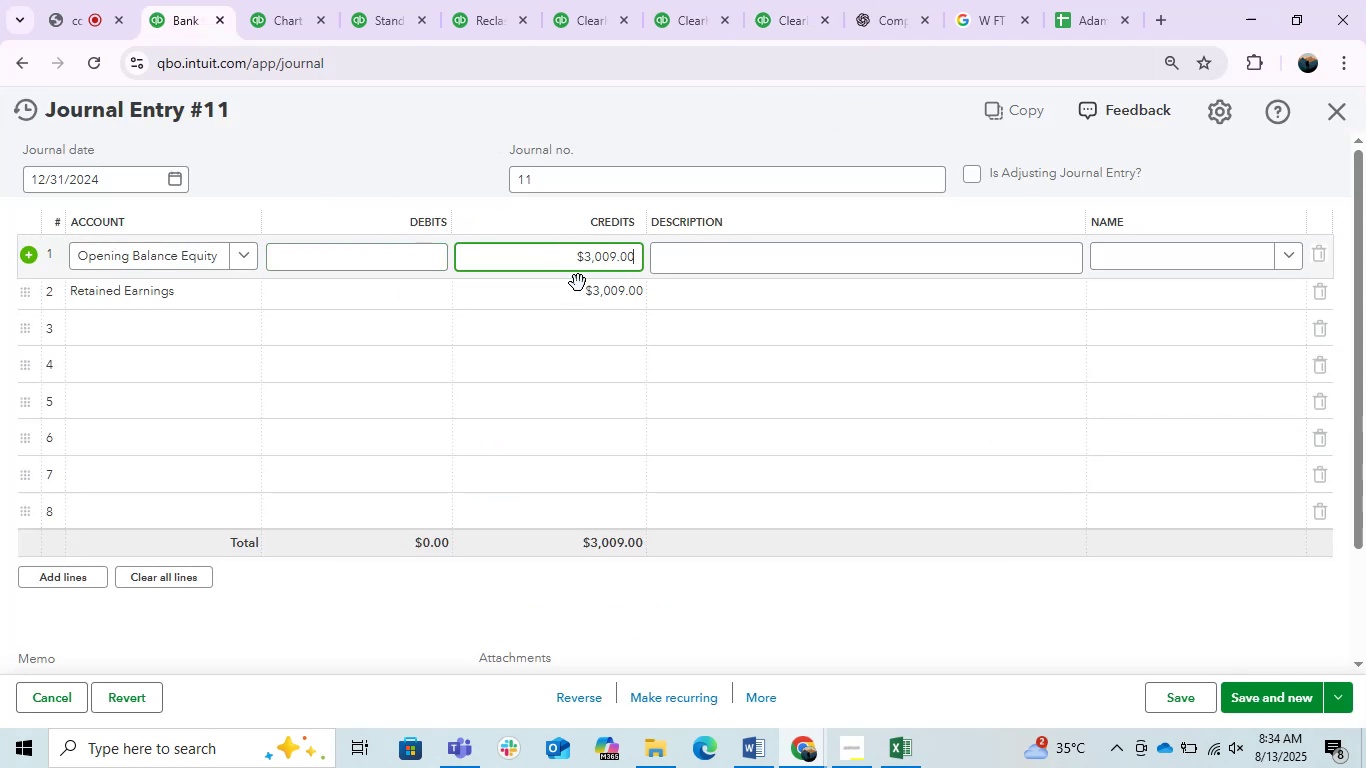 
left_click_drag(start_coordinate=[581, 289], to_coordinate=[646, 299])
 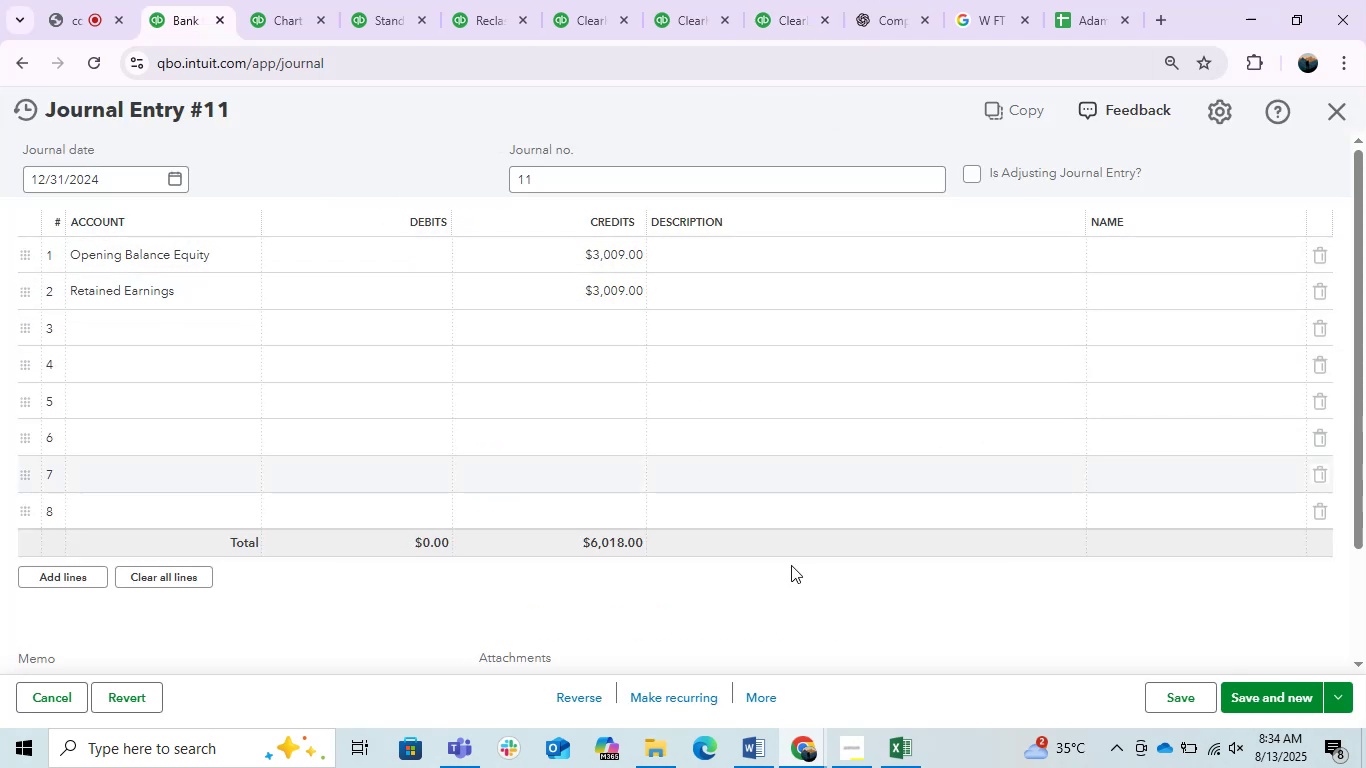 
left_click([847, 645])
 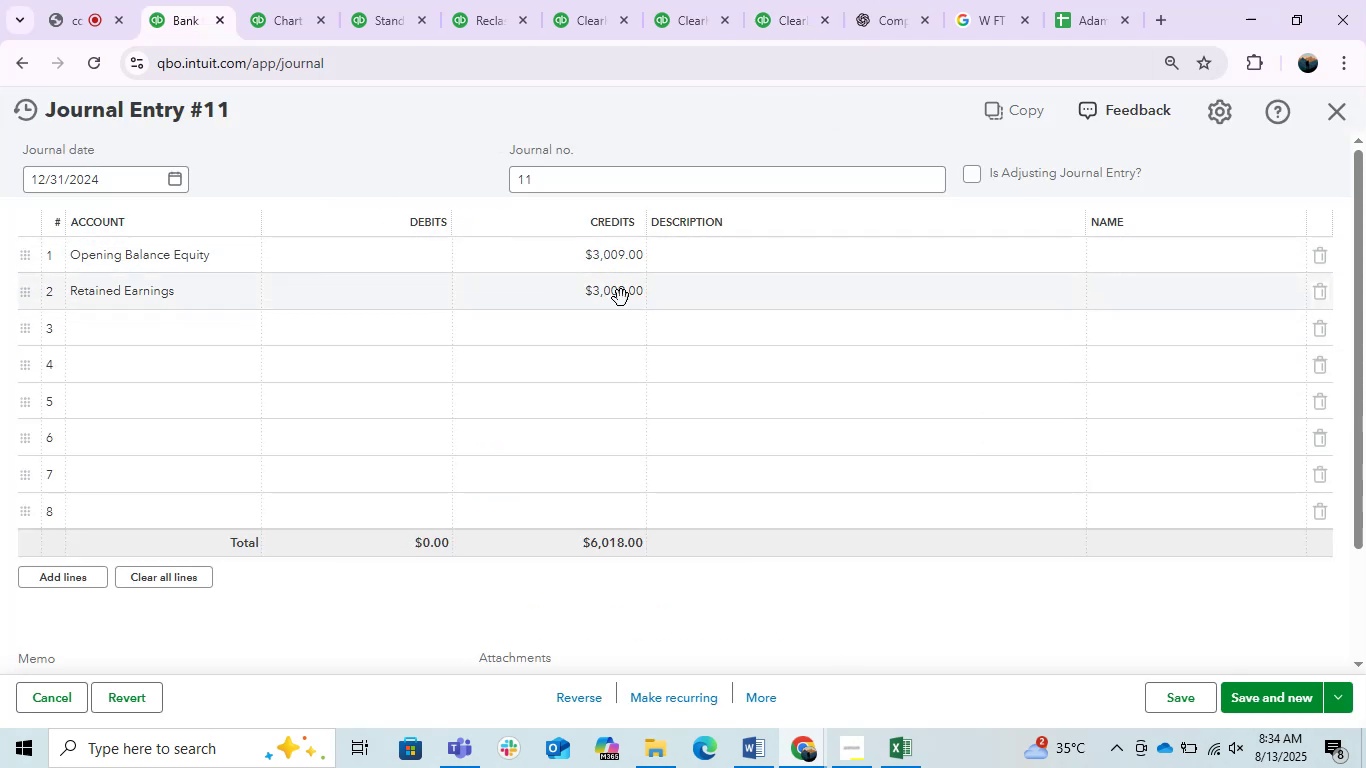 
left_click([627, 300])
 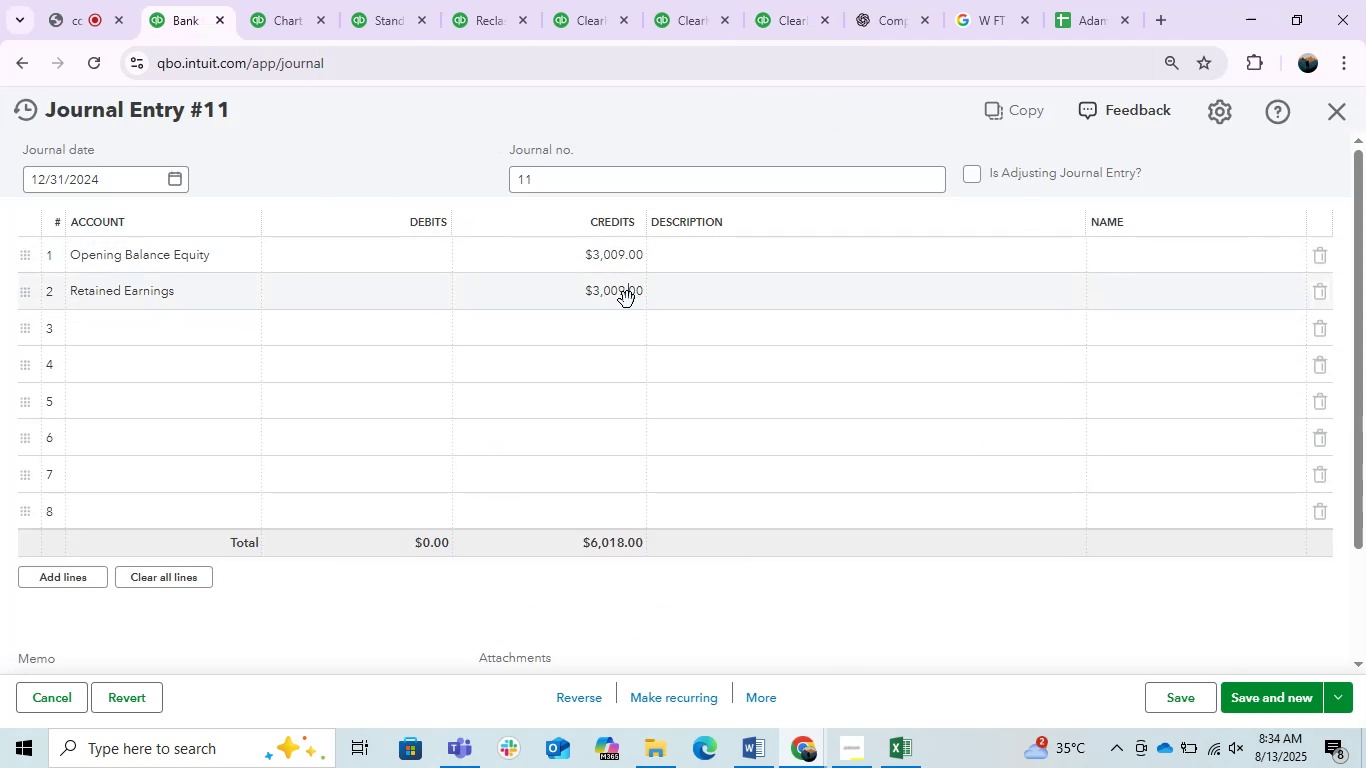 
key(Control+X)
 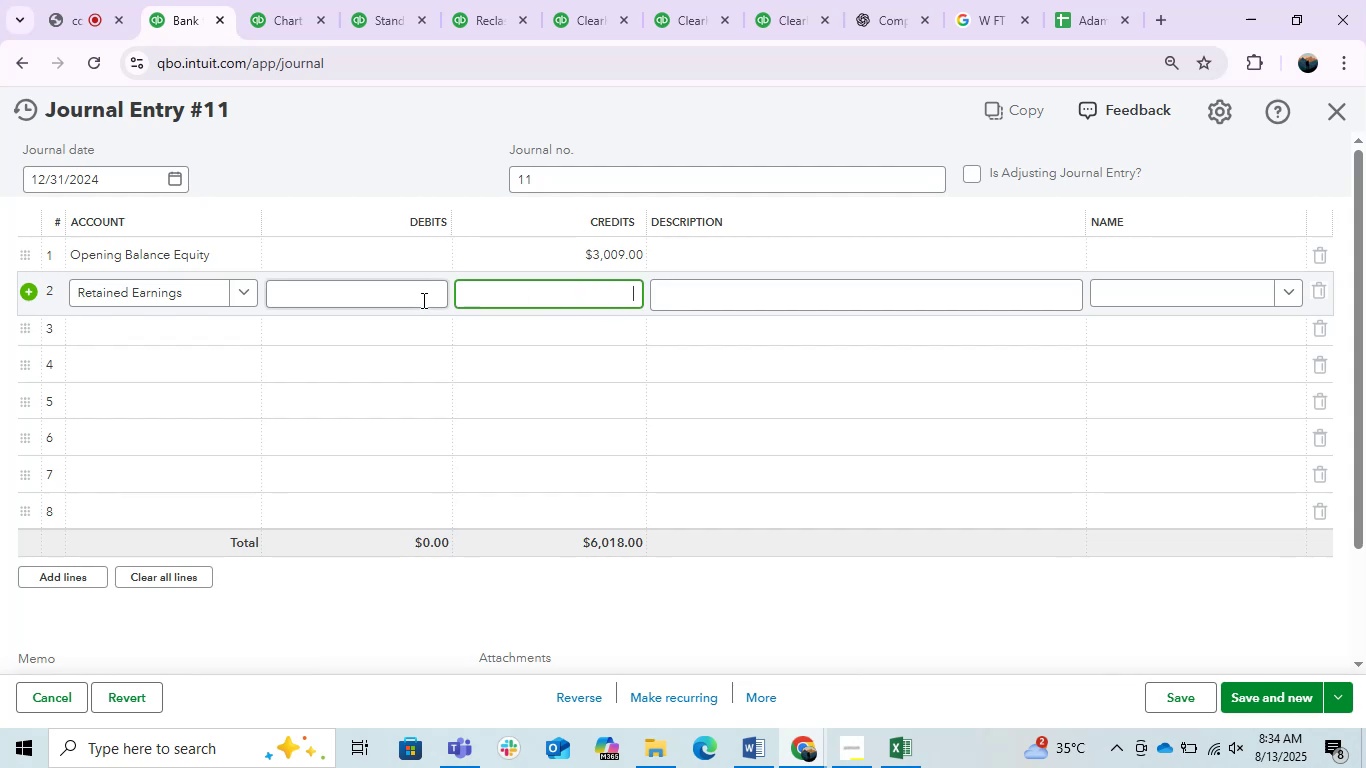 
left_click([422, 300])
 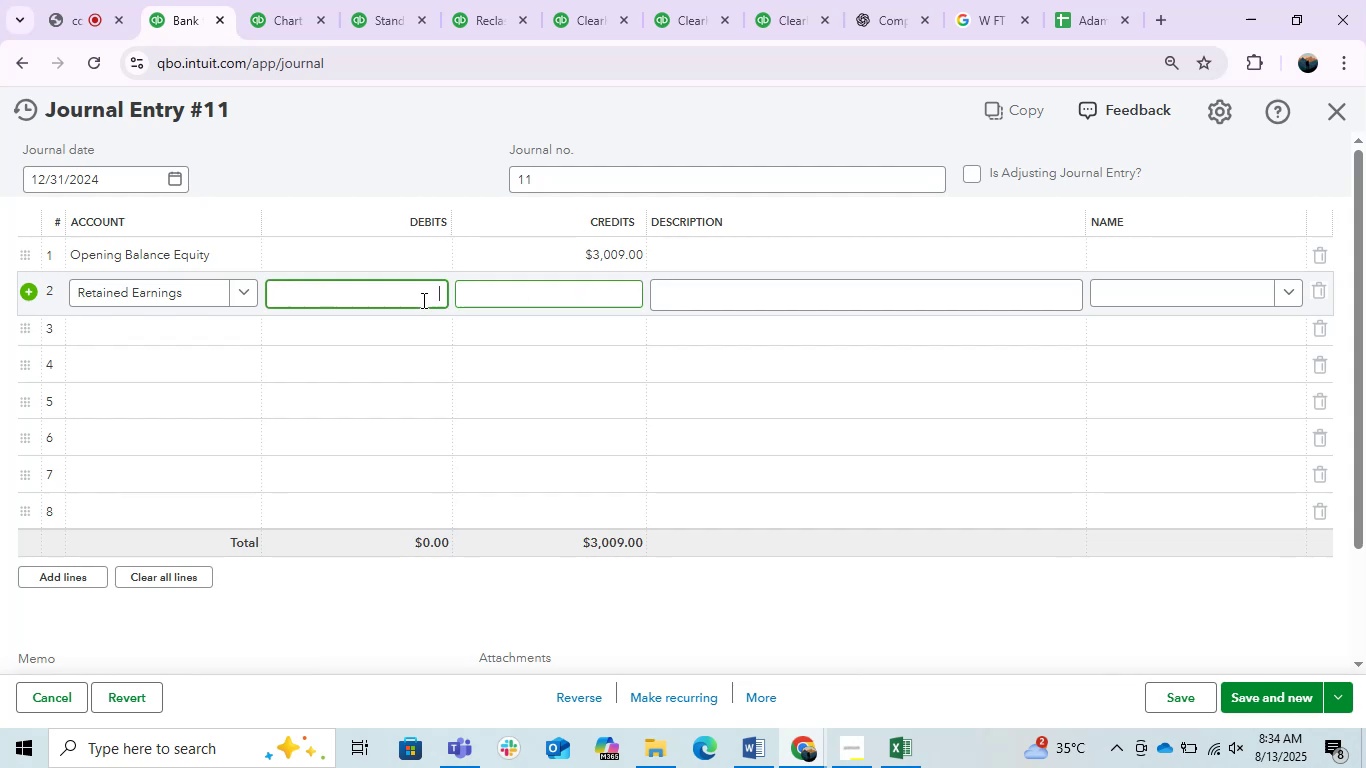 
key(Control+V)
 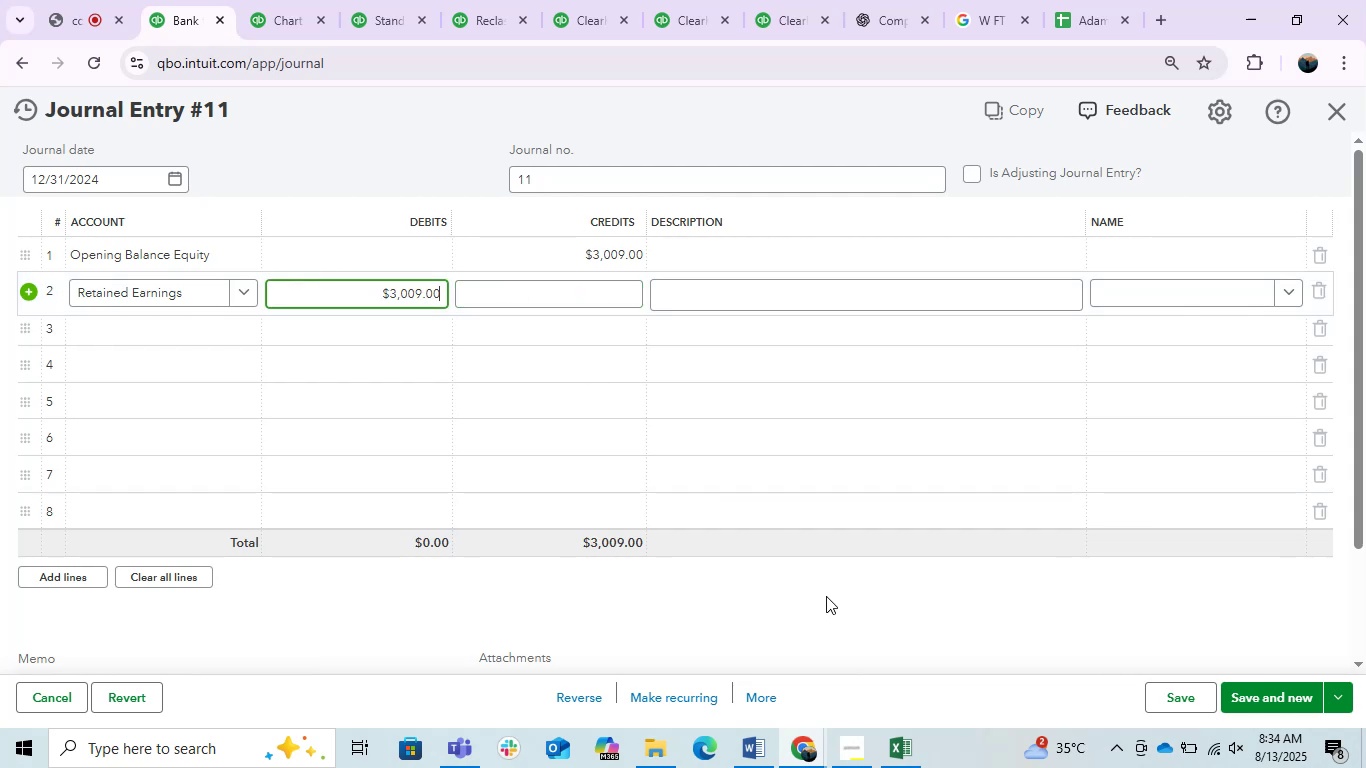 
left_click([826, 596])
 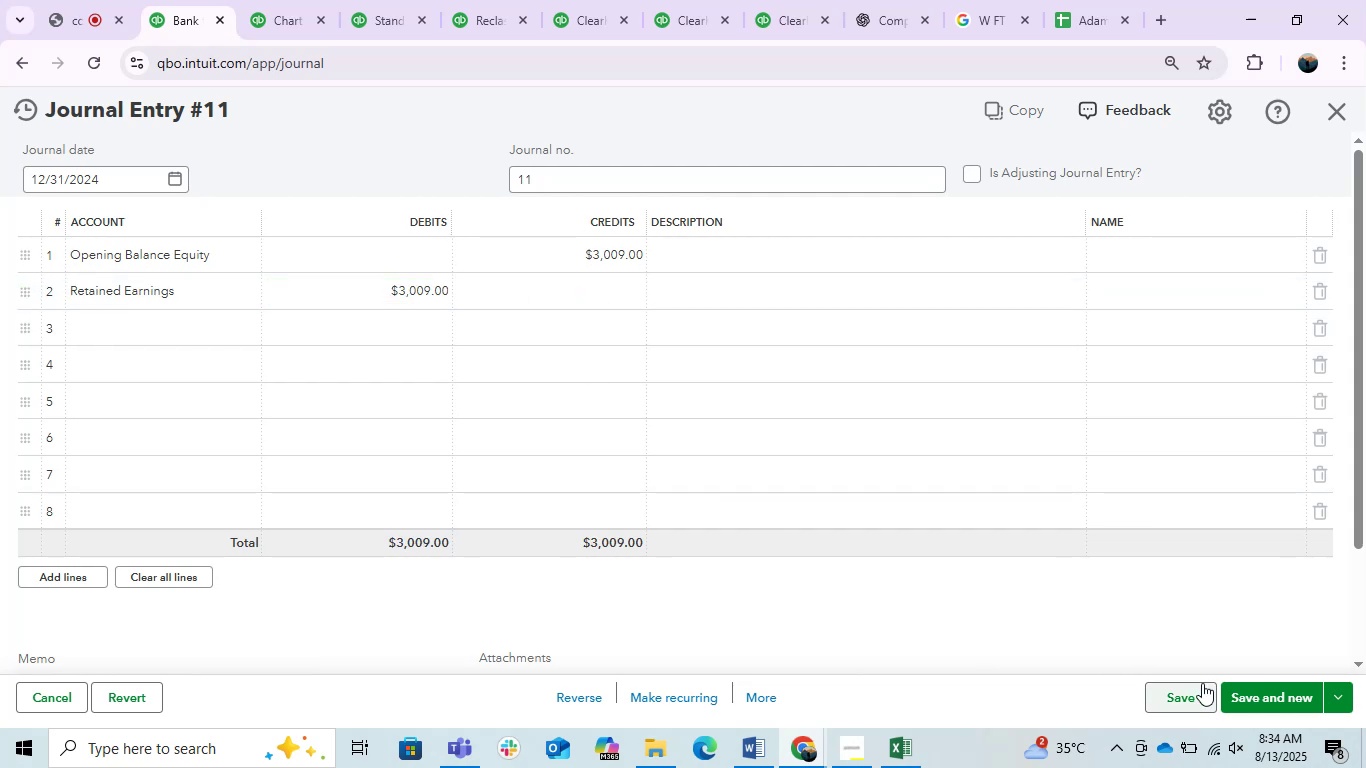 
left_click([1210, 683])
 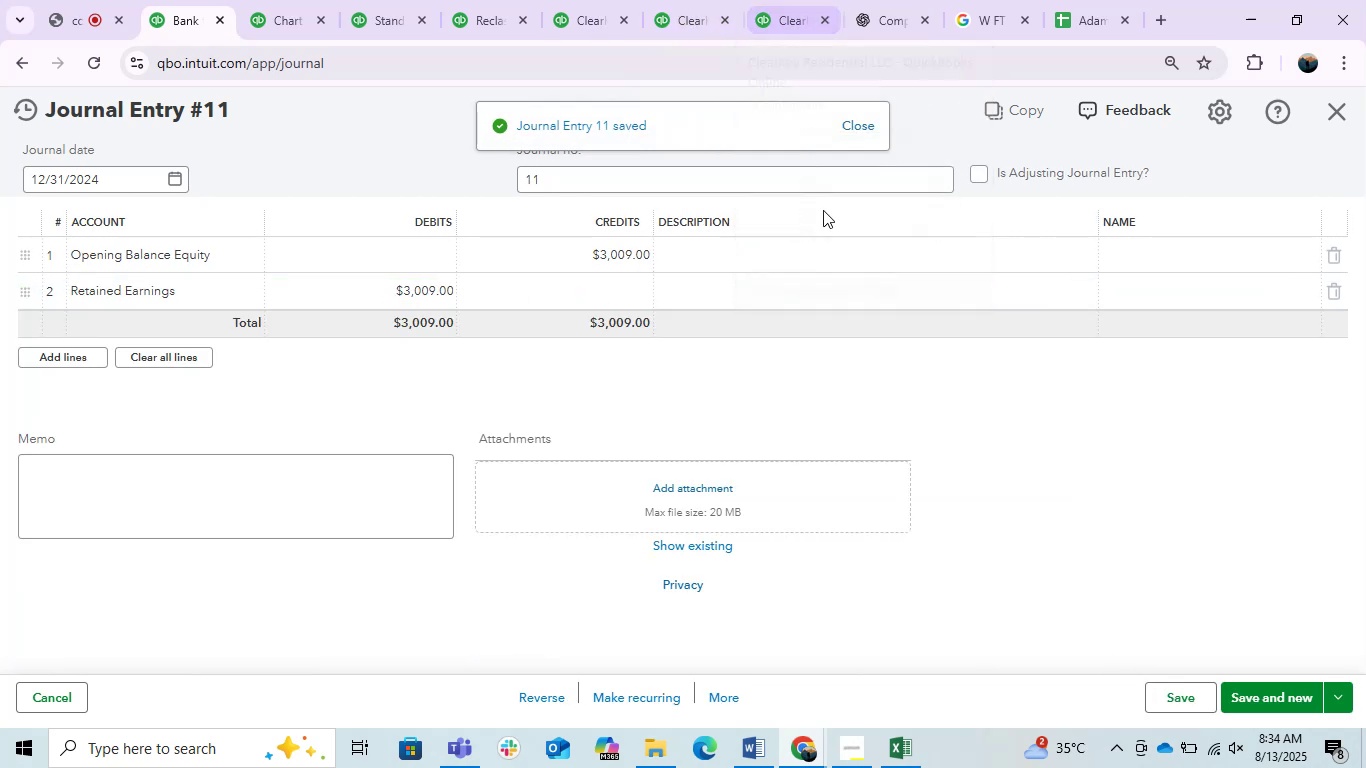 
left_click([767, 0])
 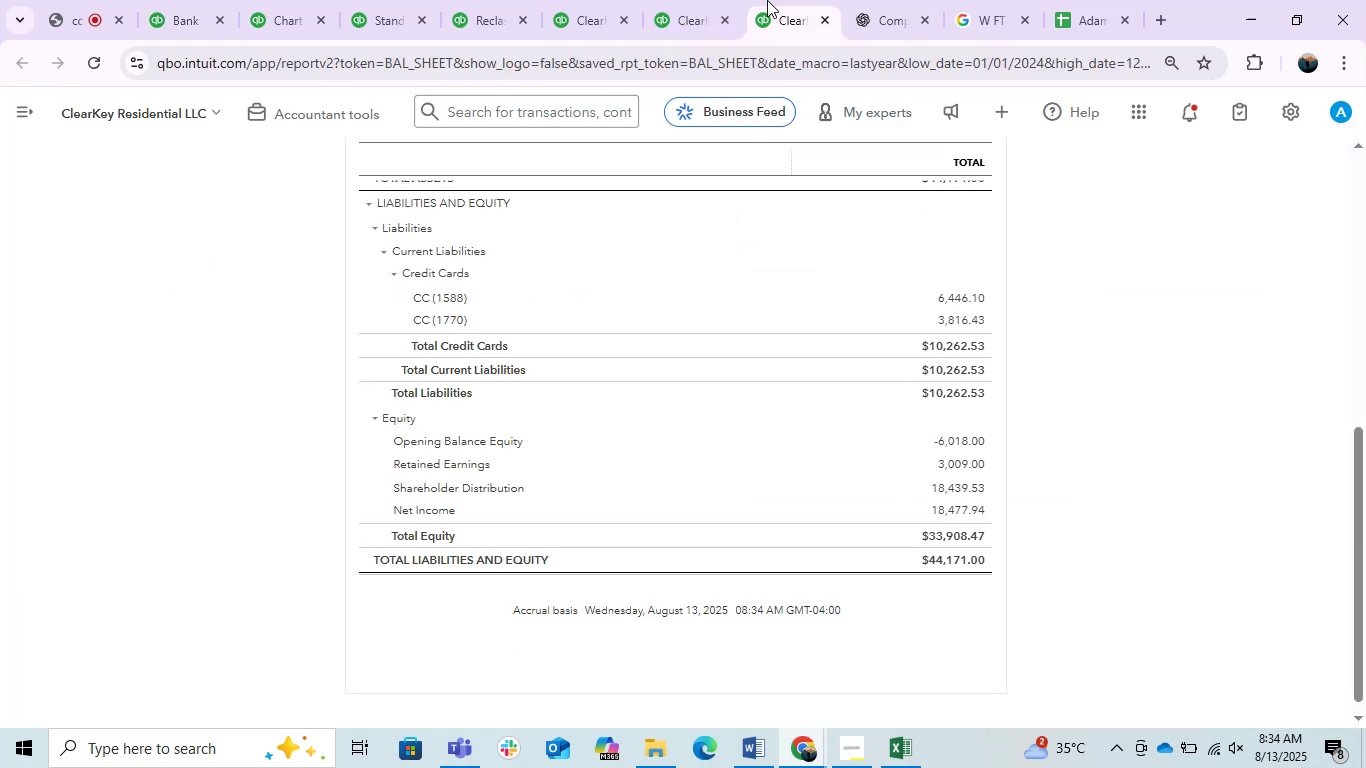 
scroll: coordinate [820, 377], scroll_direction: up, amount: 3.0
 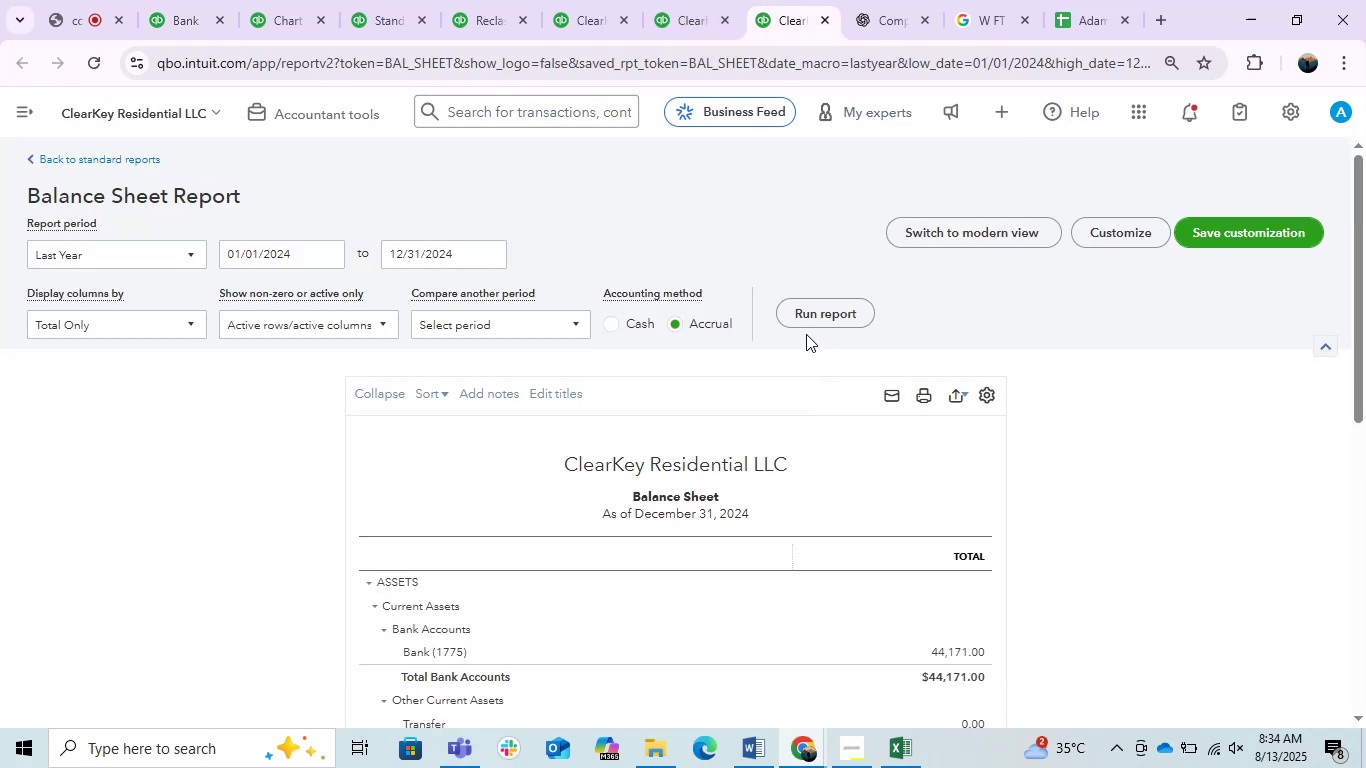 
left_click([791, 305])
 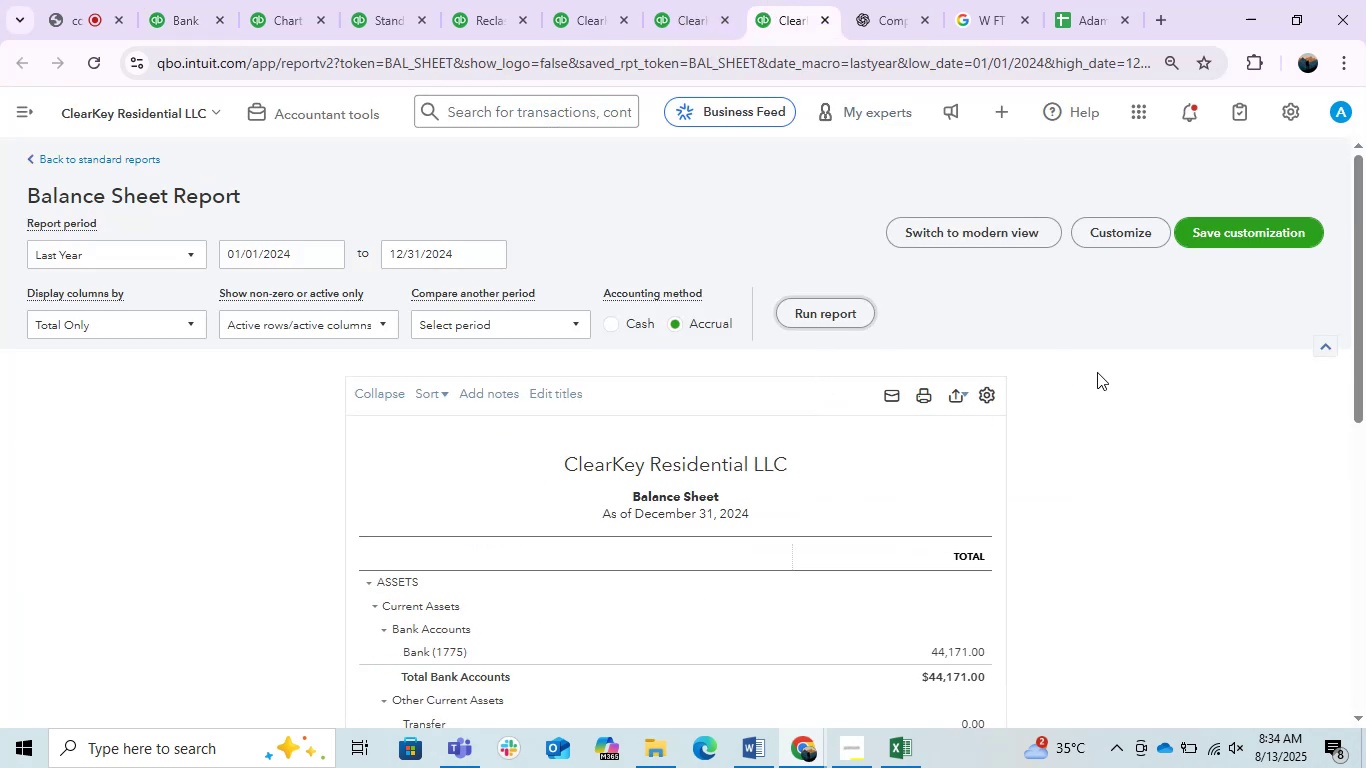 
scroll: coordinate [1097, 372], scroll_direction: down, amount: 2.0
 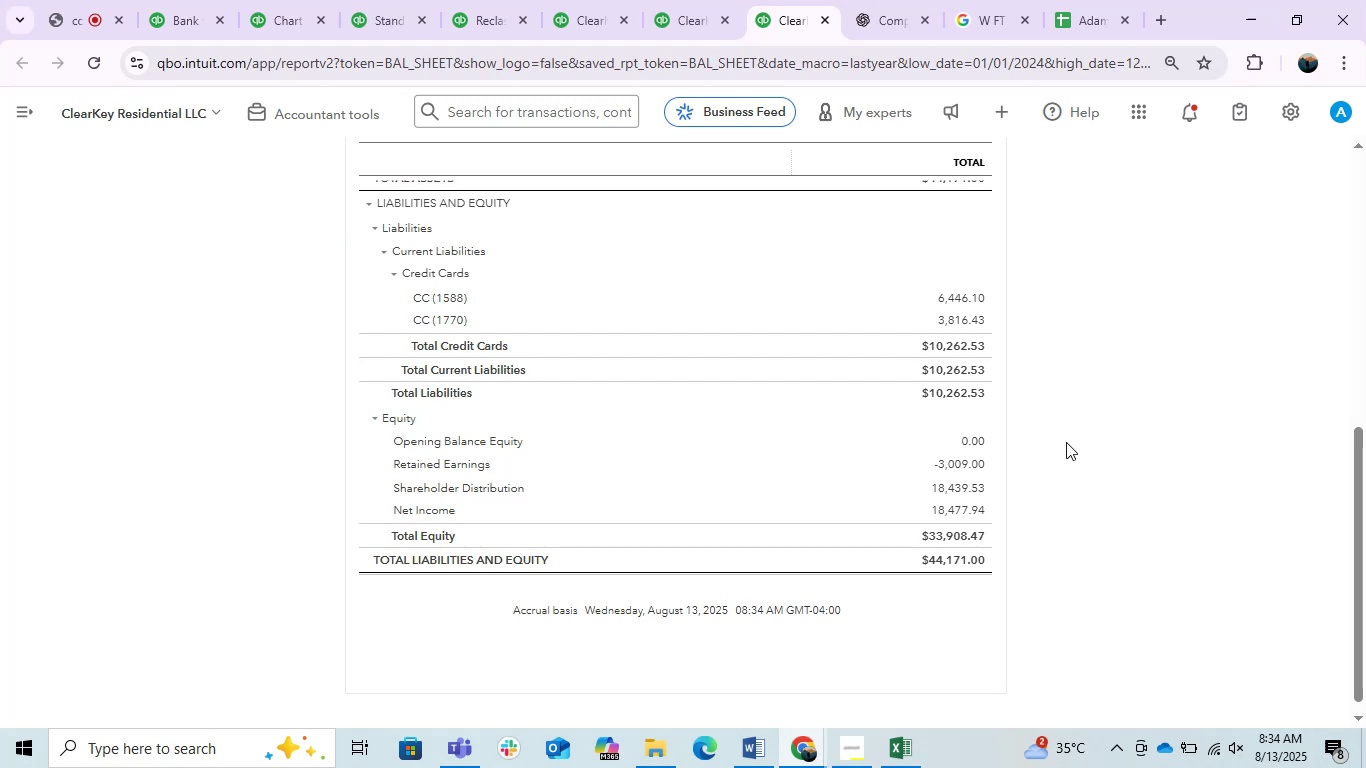 
wait(5.47)
 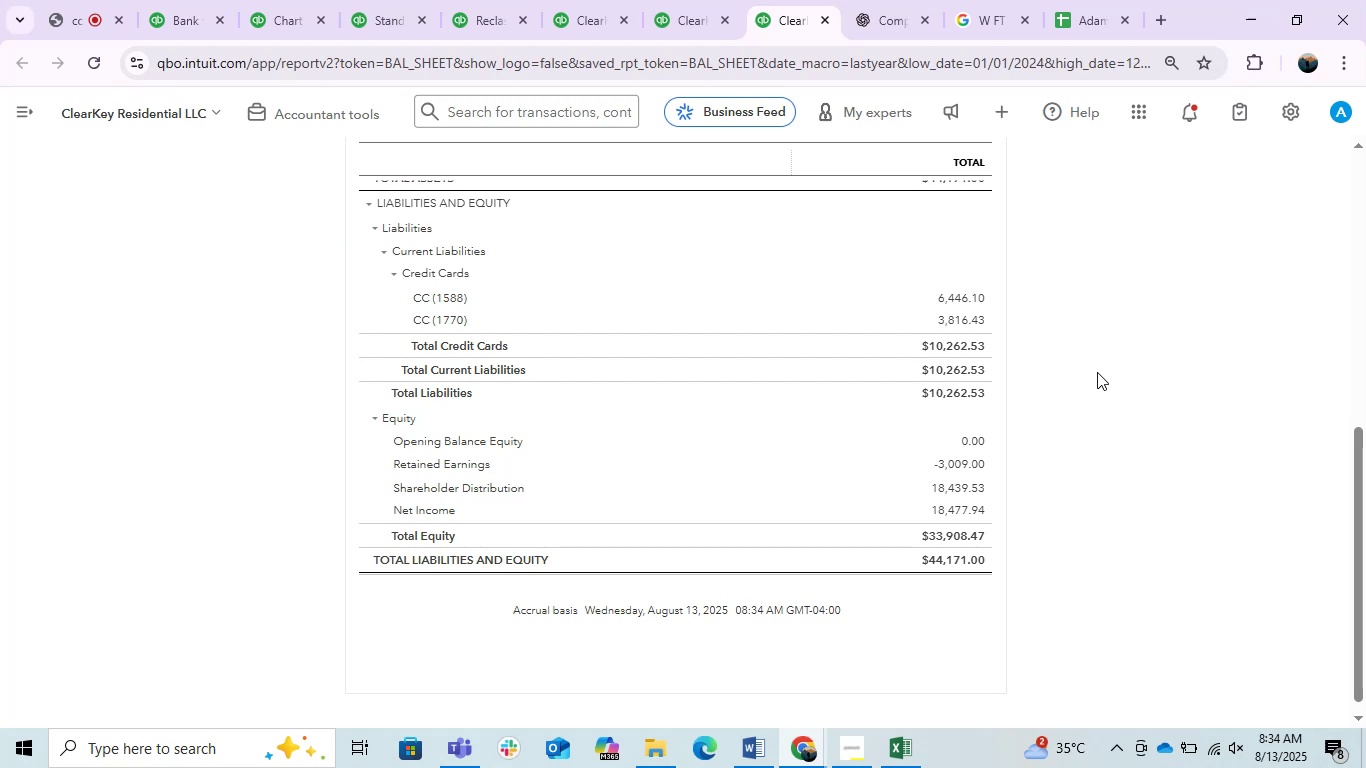 
scroll: coordinate [1065, 442], scroll_direction: up, amount: 1.0
 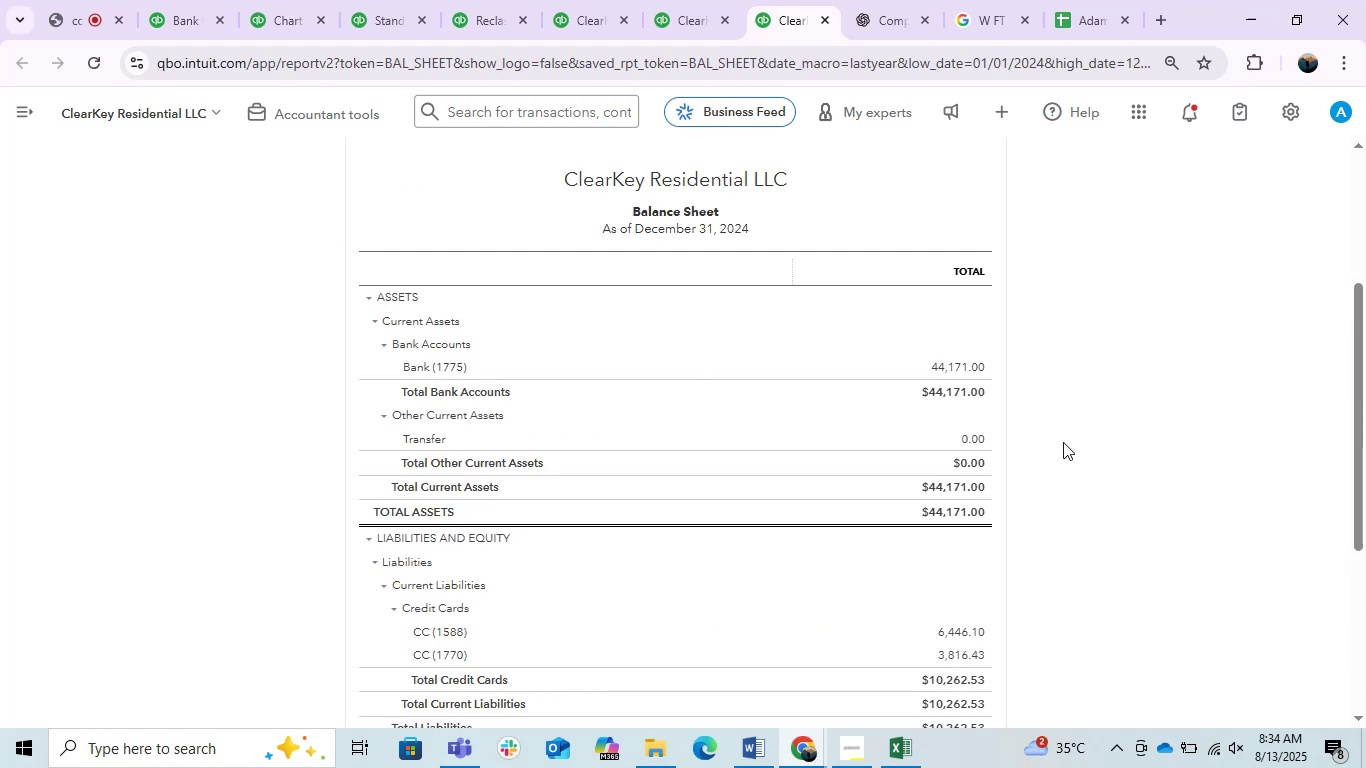 
scroll: coordinate [1062, 443], scroll_direction: down, amount: 1.0
 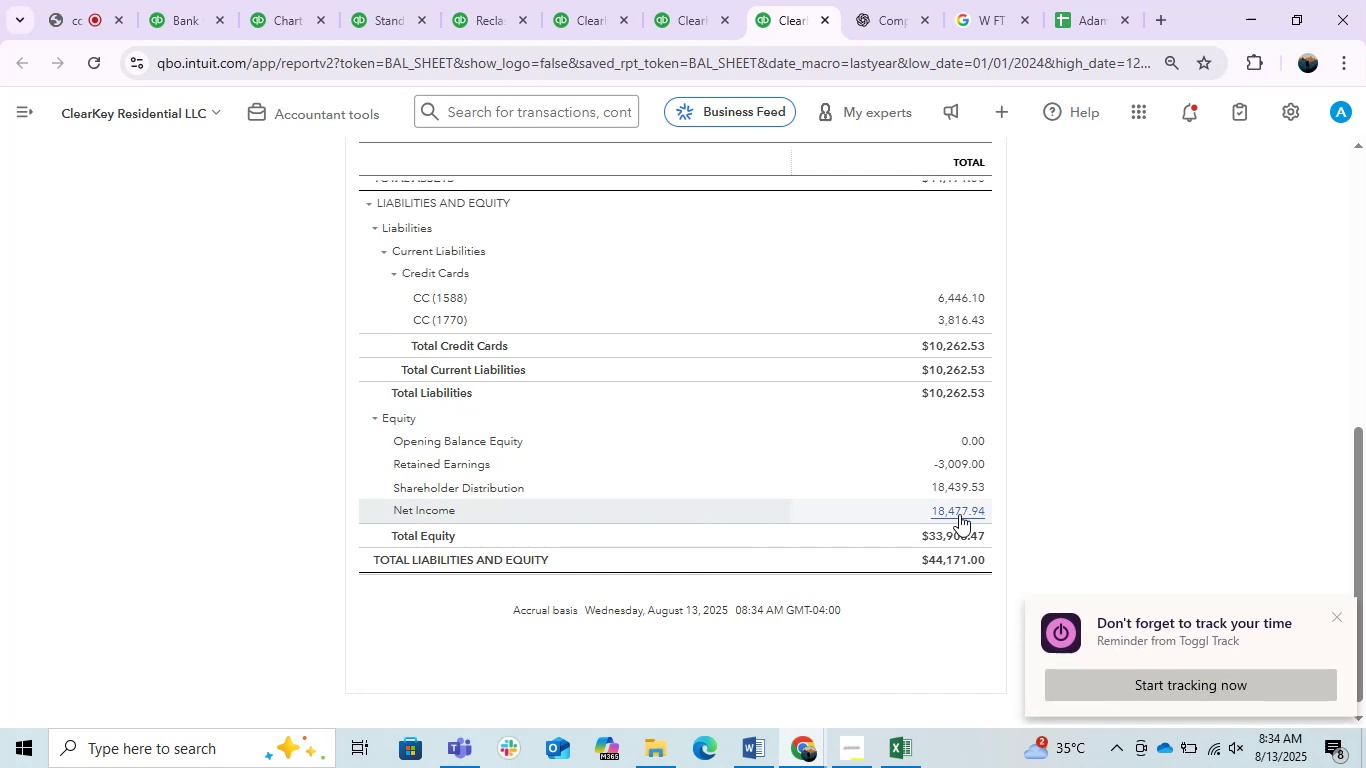 
wait(5.86)
 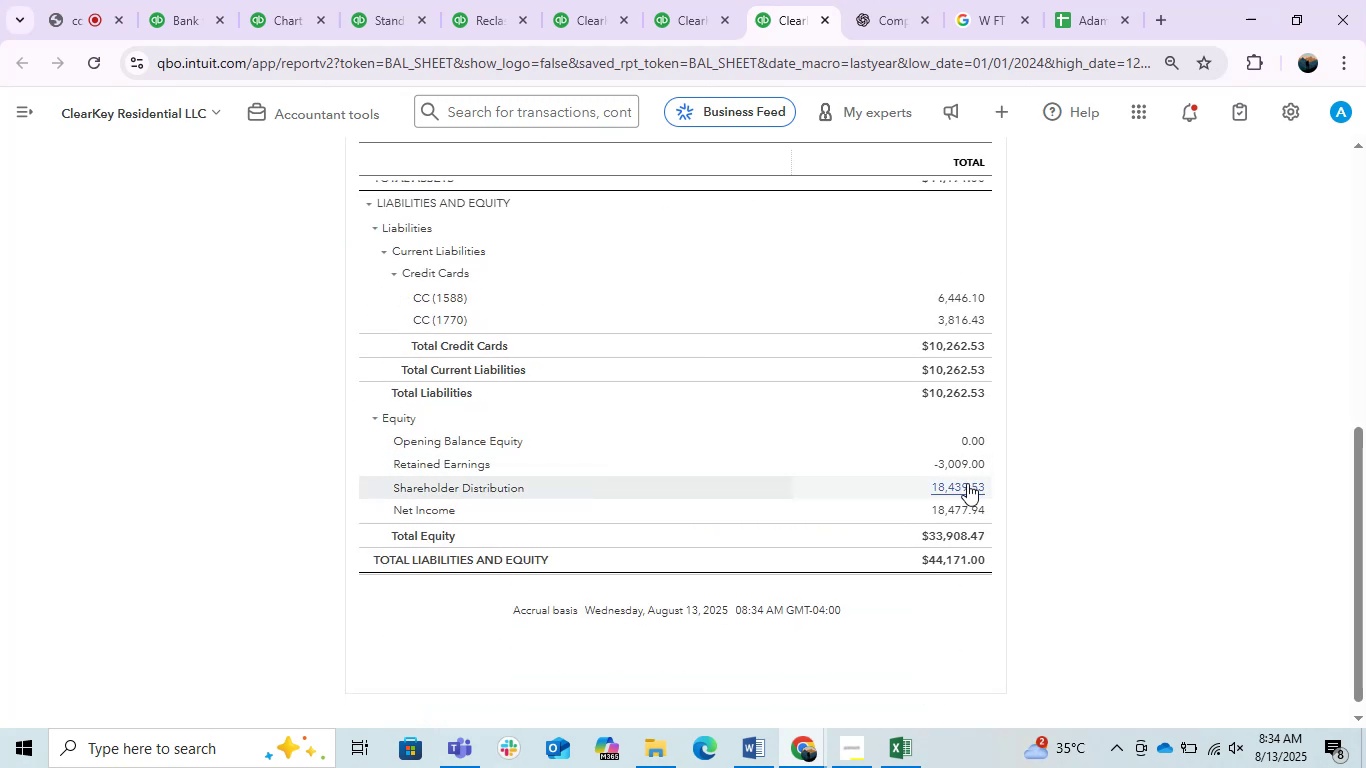 
left_click([1340, 621])
 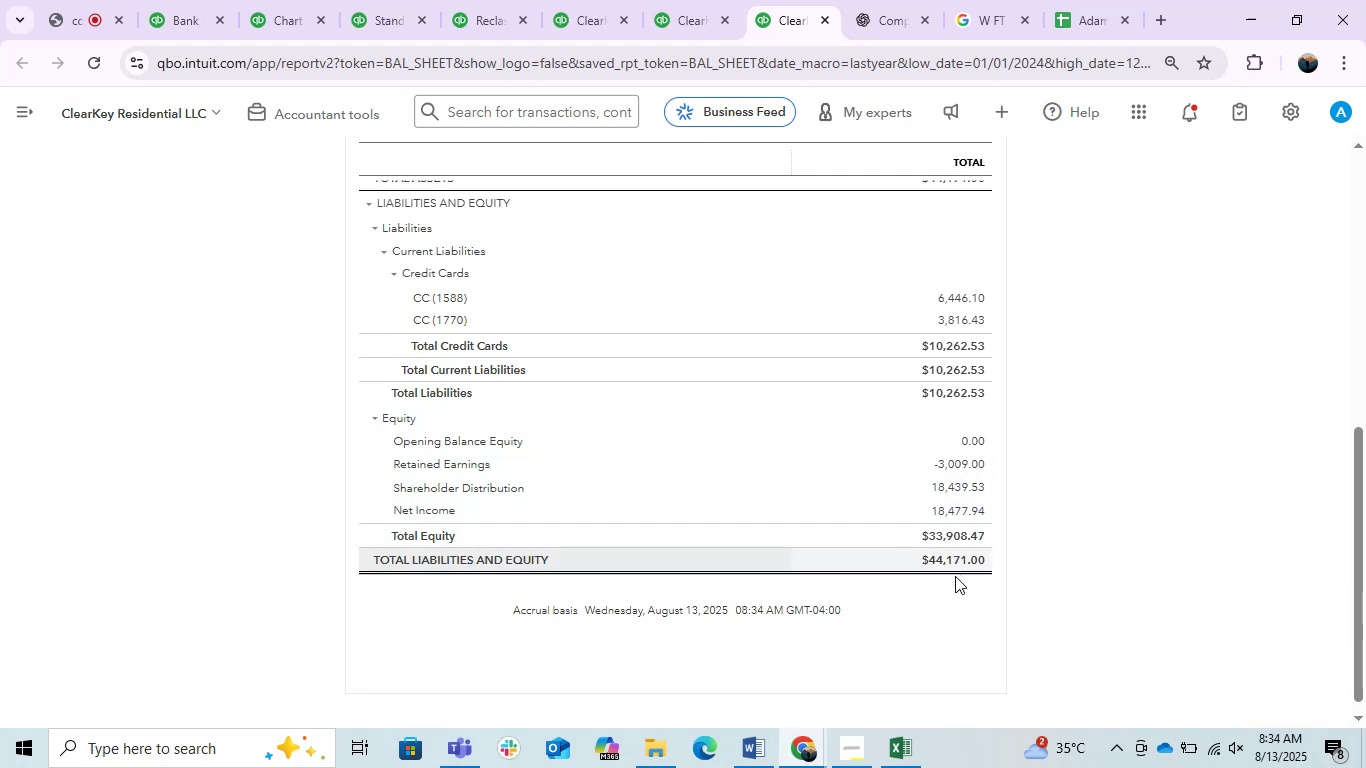 
wait(5.91)
 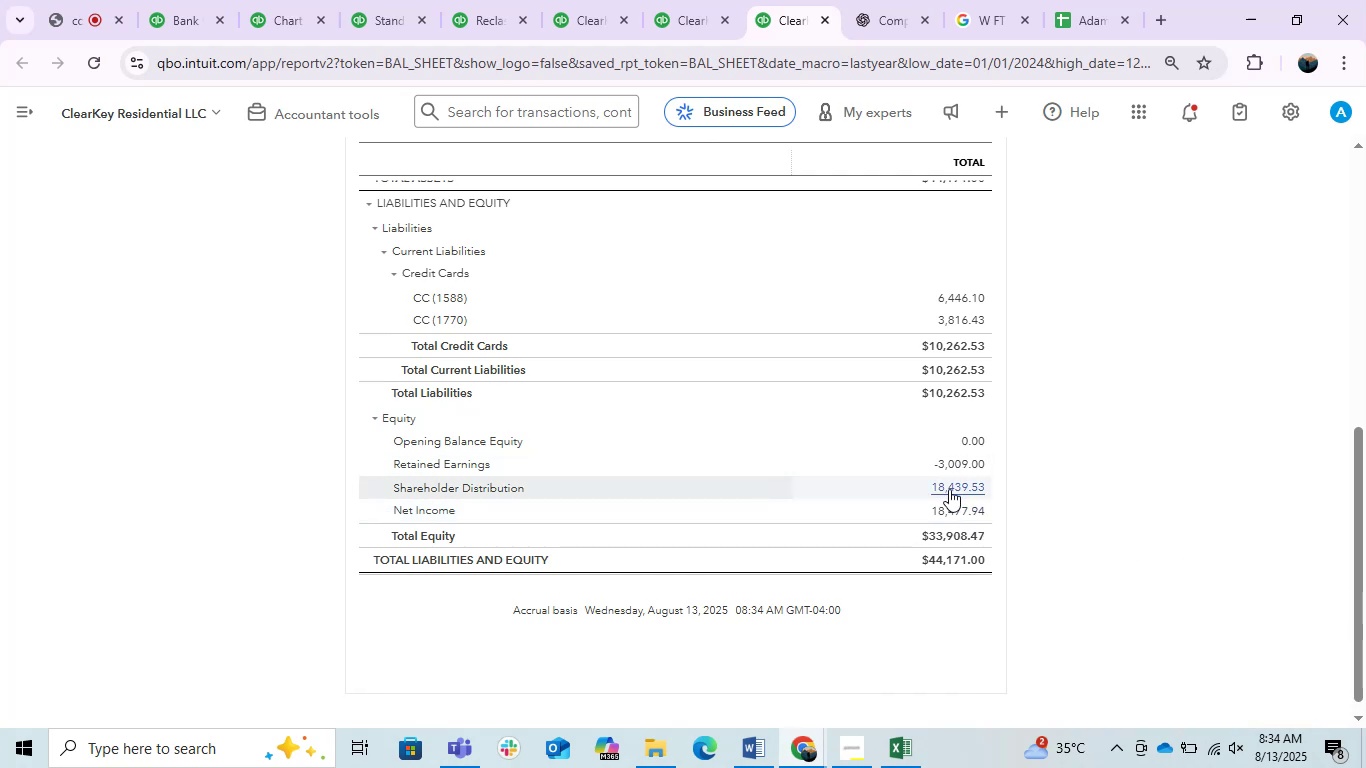 
scroll: coordinate [952, 536], scroll_direction: up, amount: 2.0
 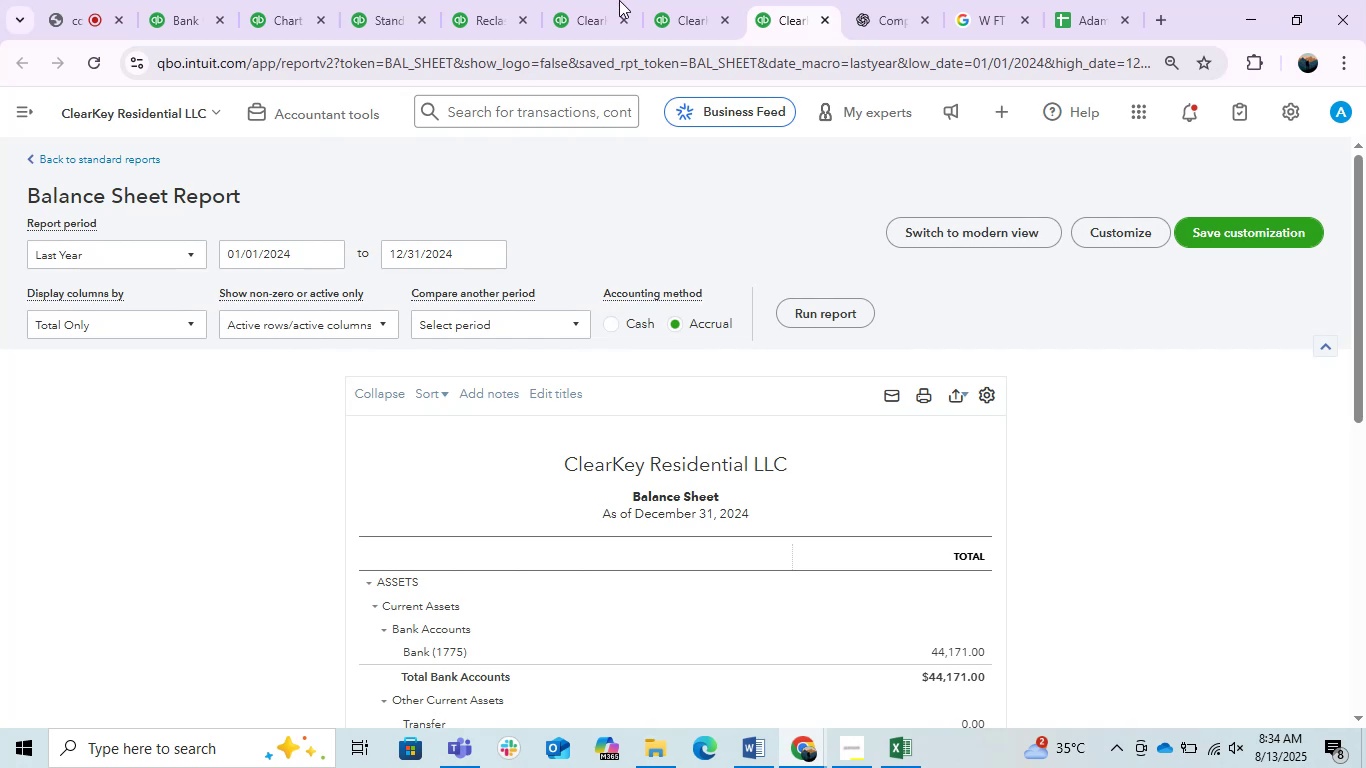 
left_click([679, 1])
 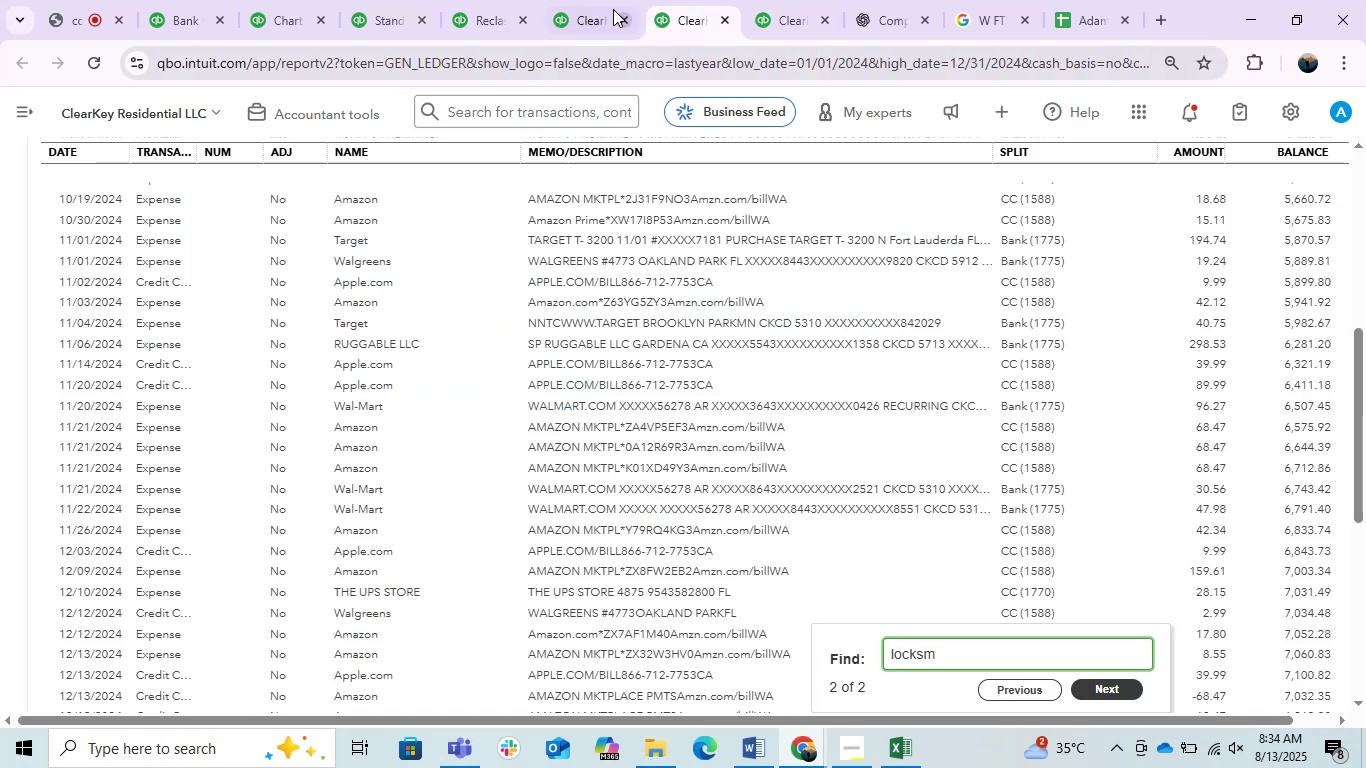 
left_click([590, 0])
 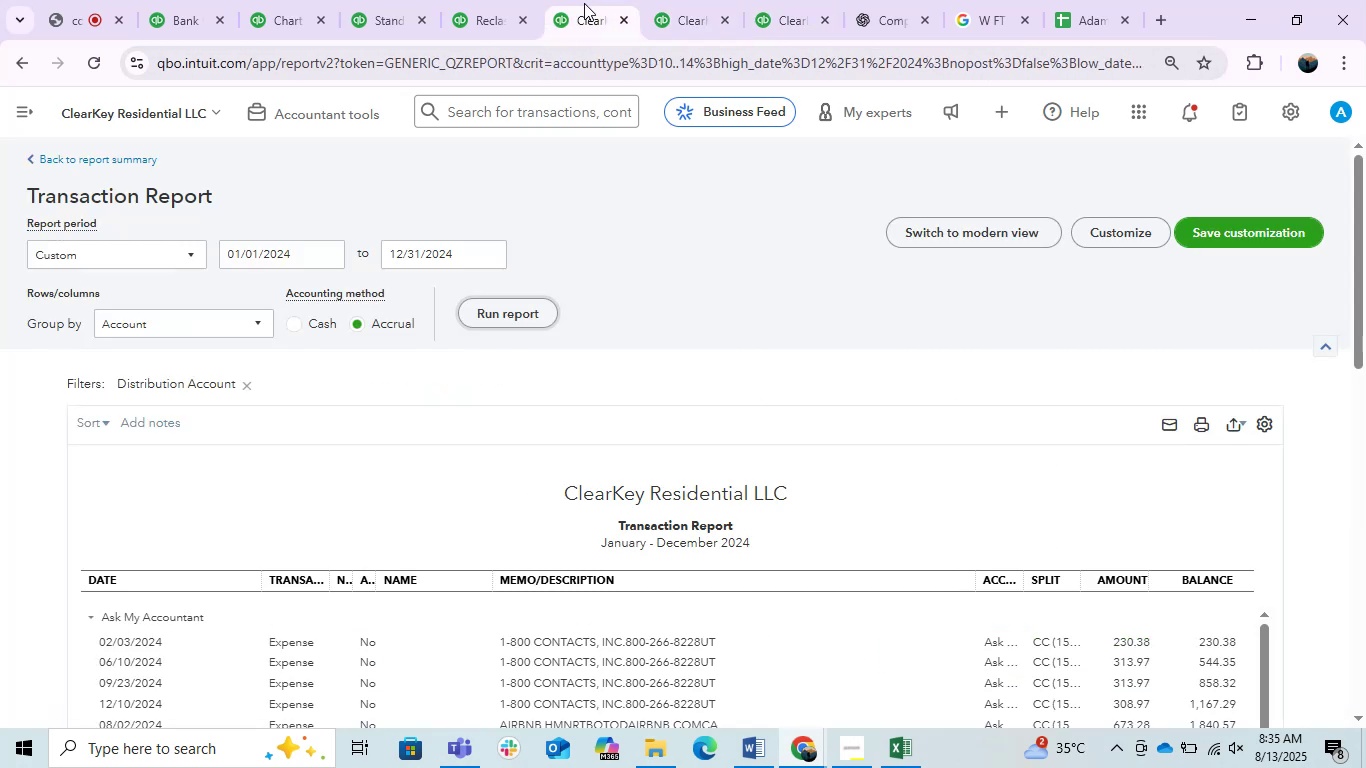 
left_click_drag(start_coordinate=[584, 3], to_coordinate=[701, 0])
 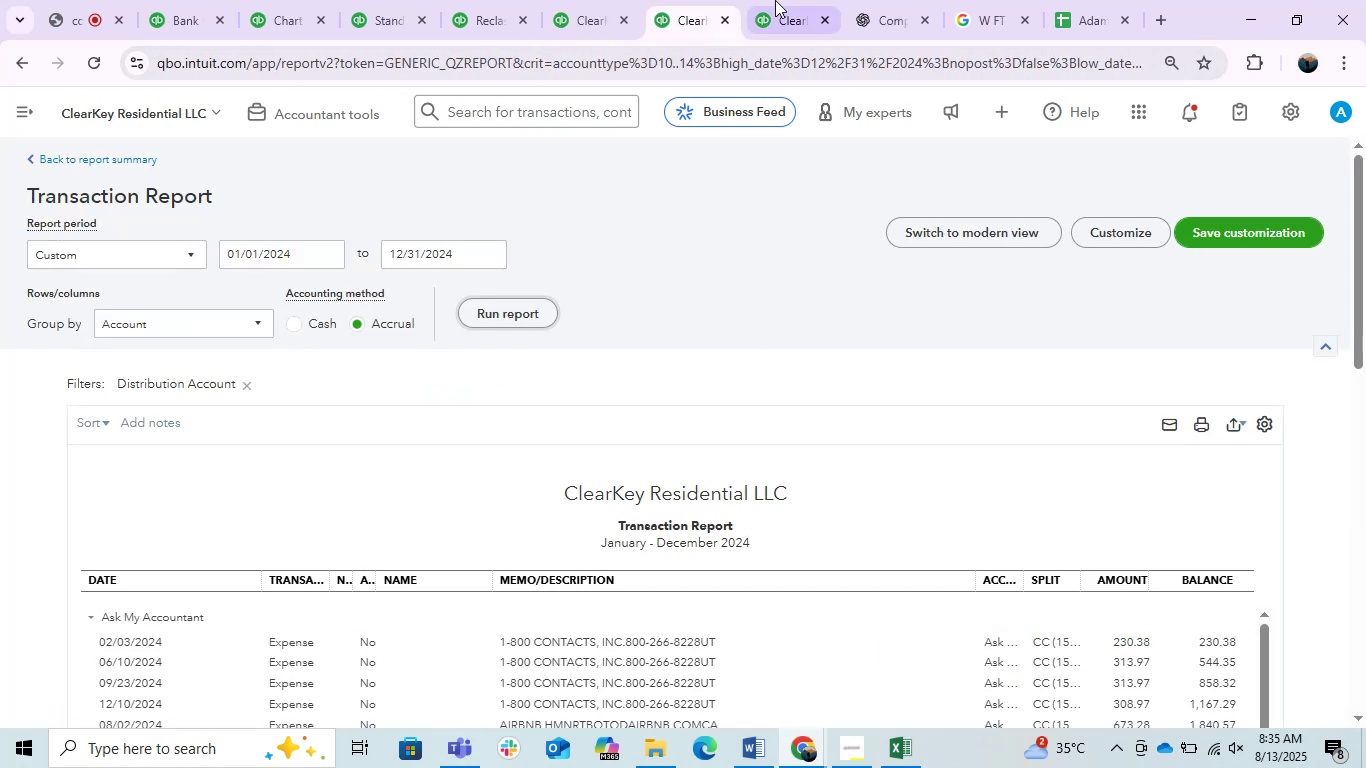 
left_click([776, 0])
 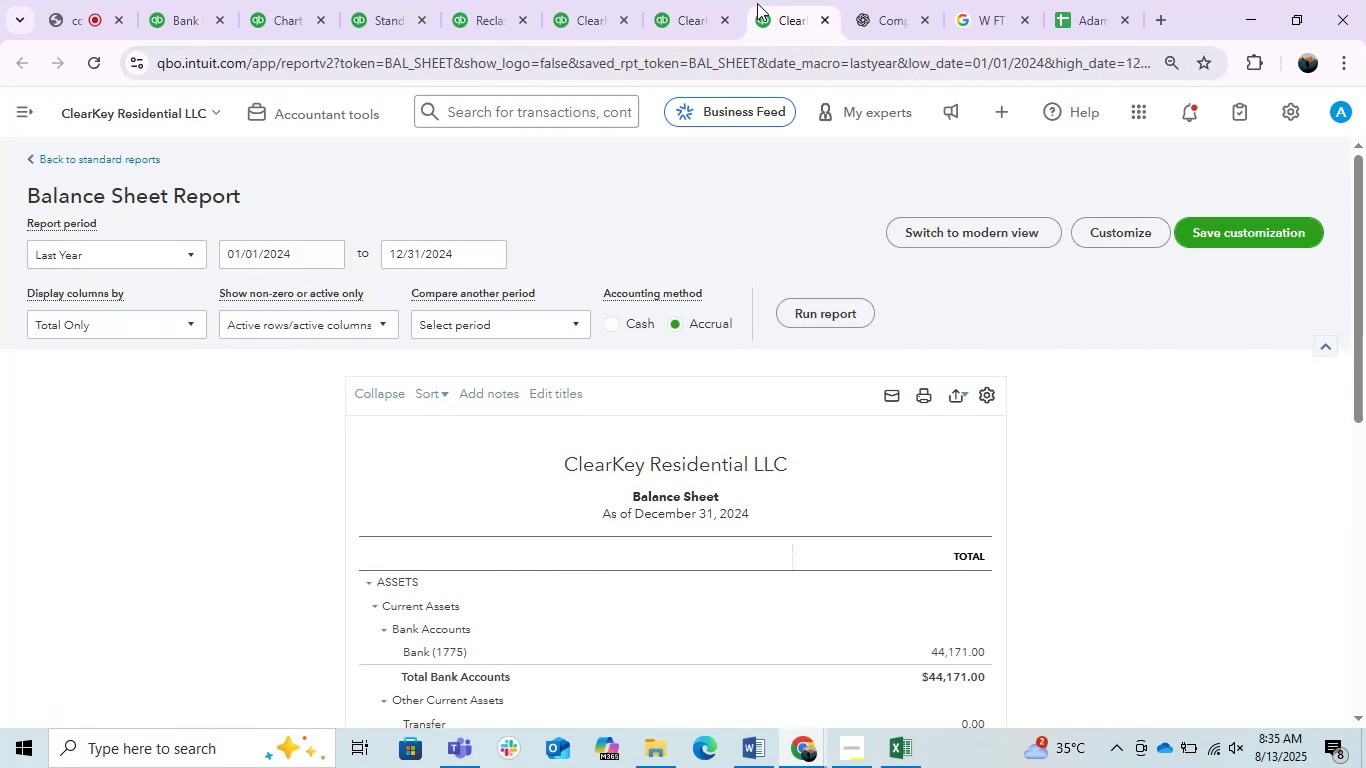 
left_click_drag(start_coordinate=[683, 10], to_coordinate=[755, 10])
 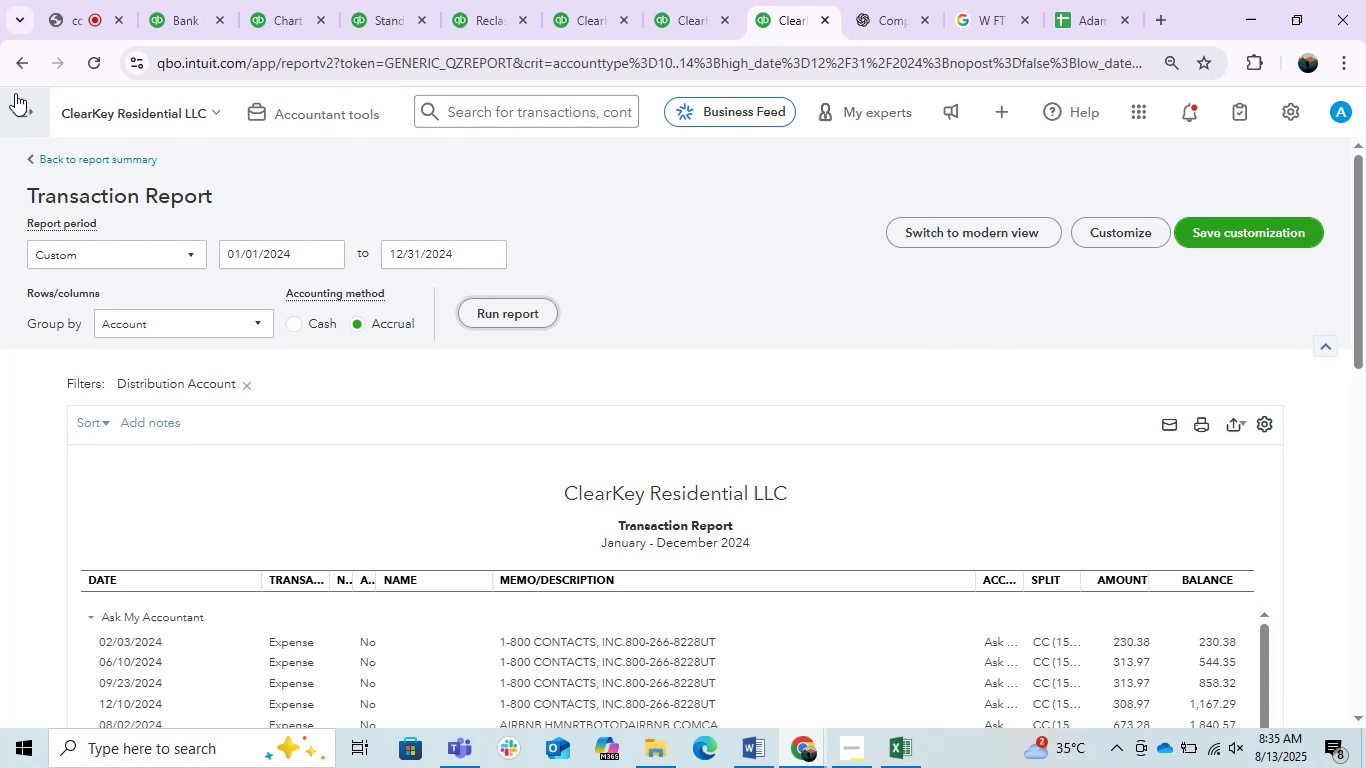 
left_click([28, 55])
 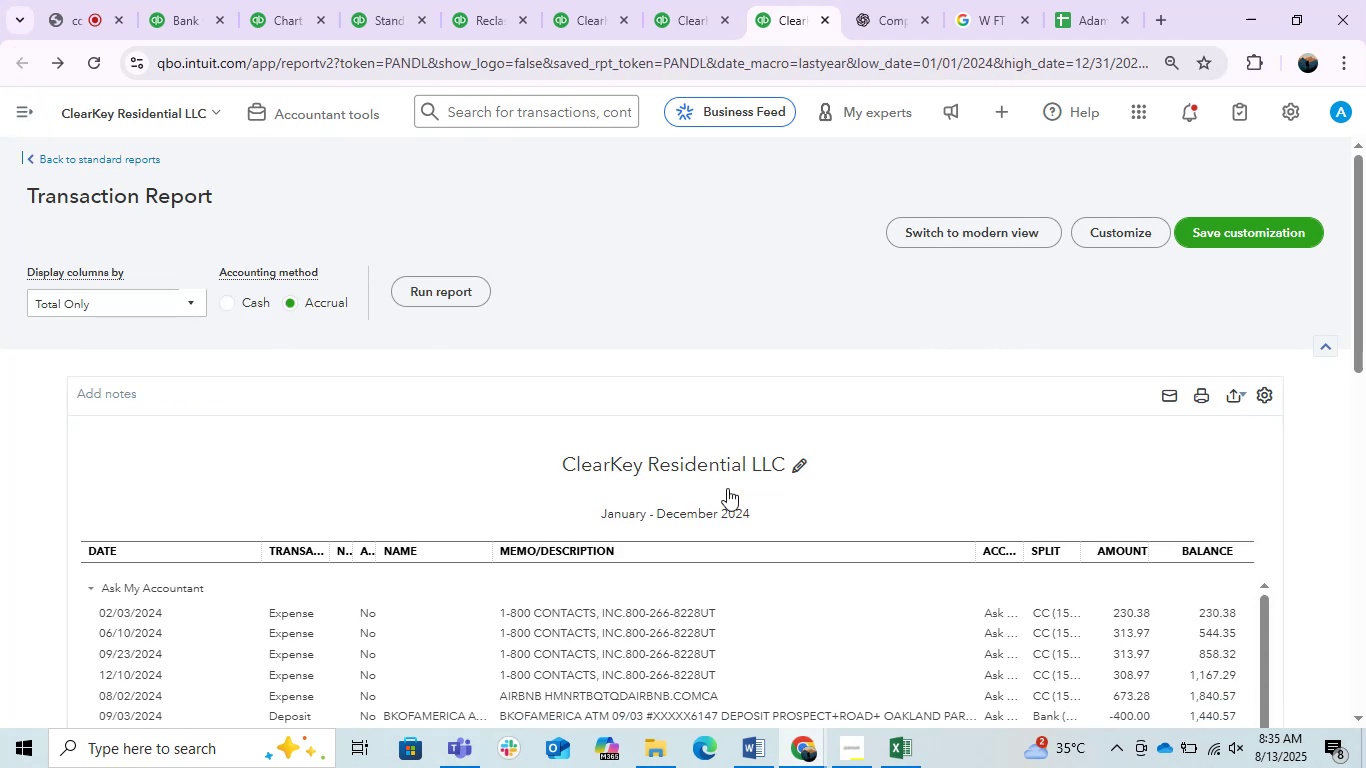 
scroll: coordinate [535, 438], scroll_direction: up, amount: 4.0
 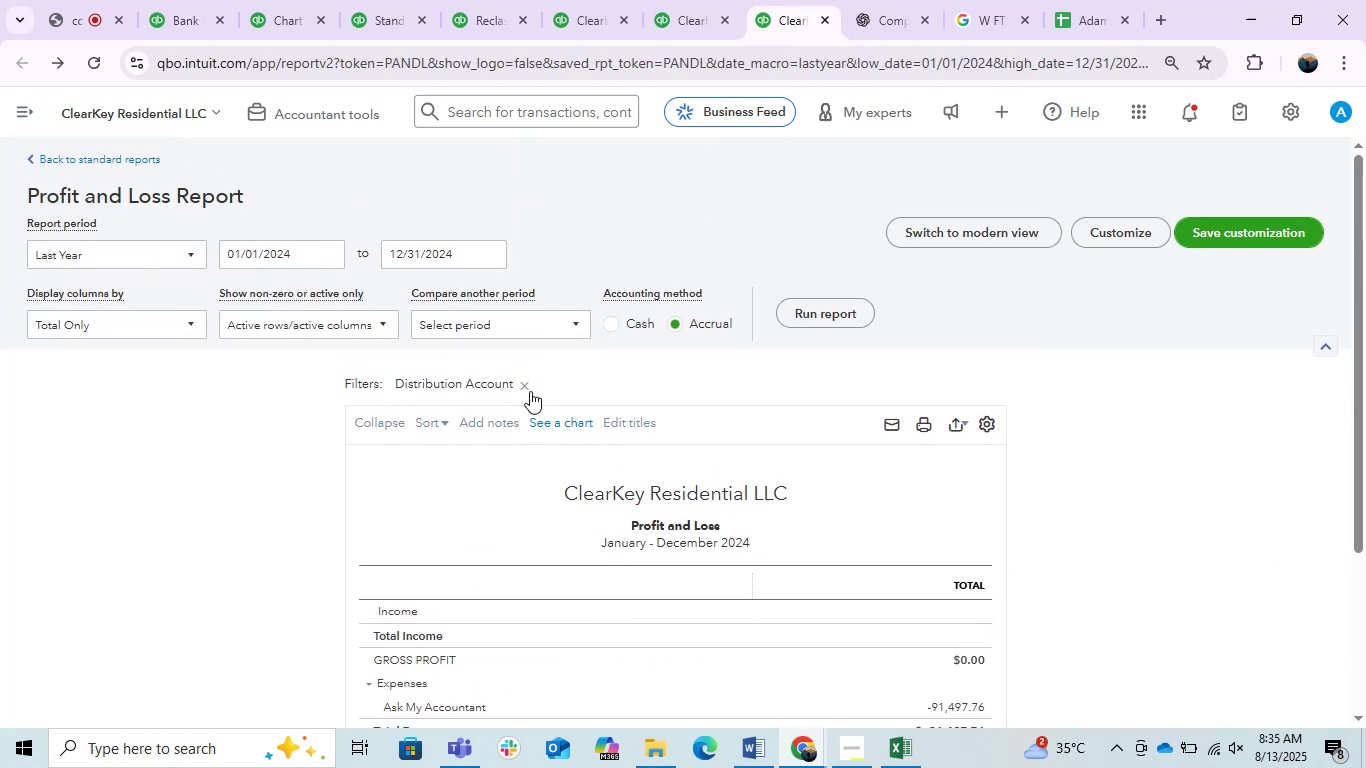 
left_click([524, 388])
 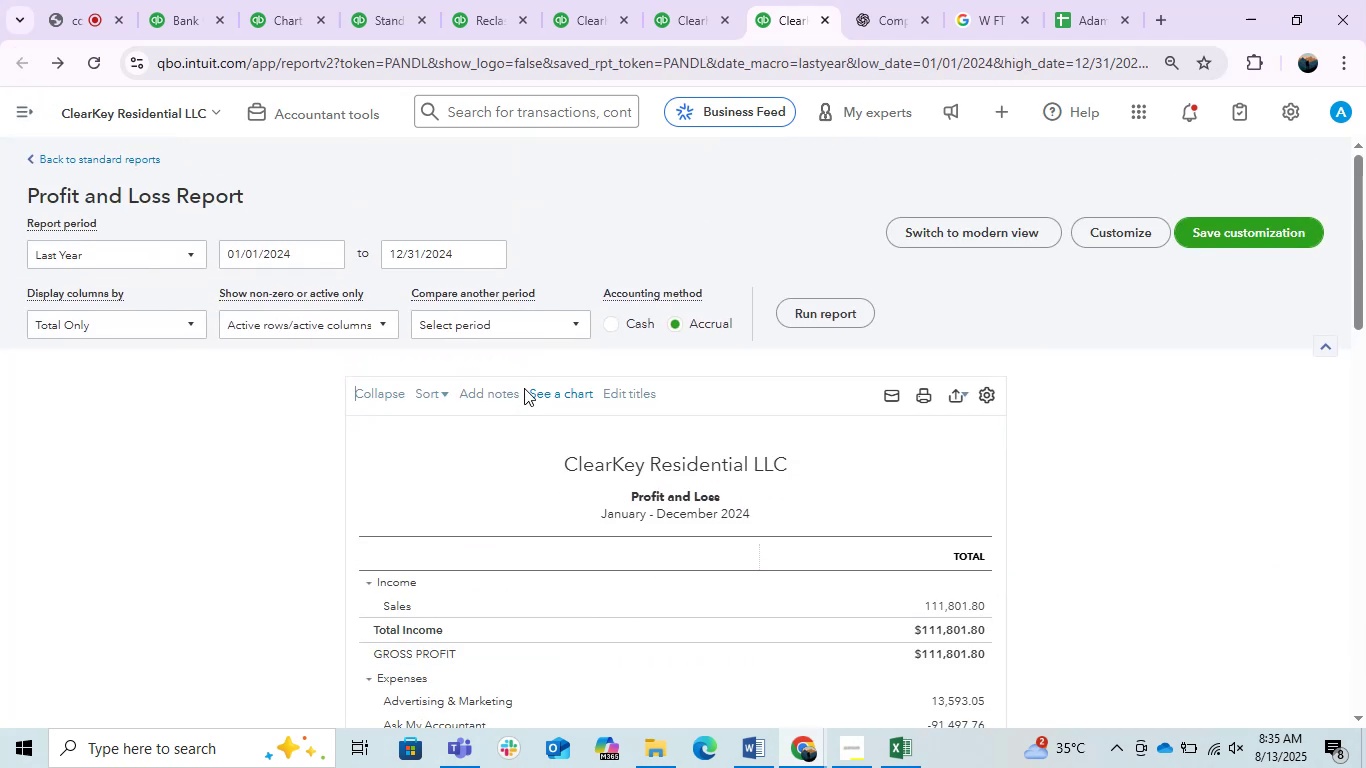 
scroll: coordinate [522, 402], scroll_direction: down, amount: 2.0
 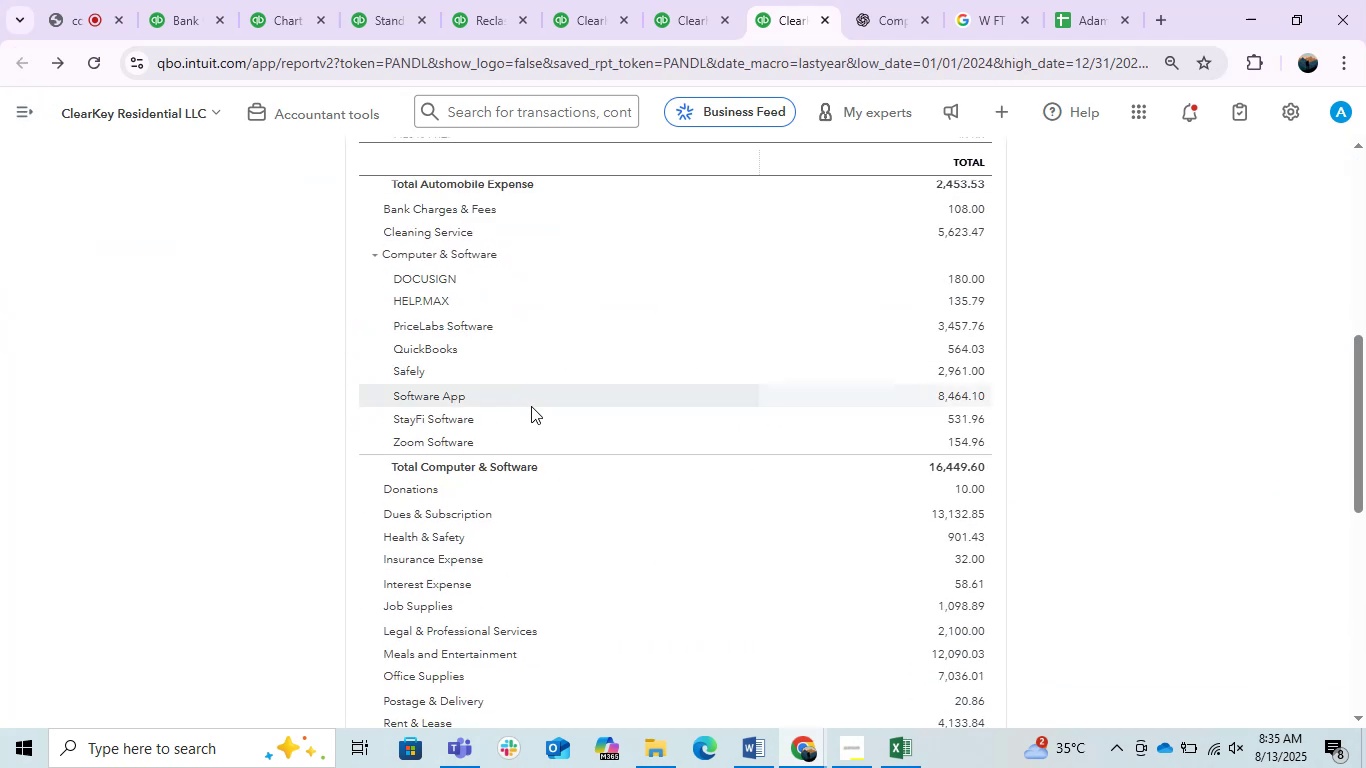 
scroll: coordinate [535, 473], scroll_direction: up, amount: 2.0
 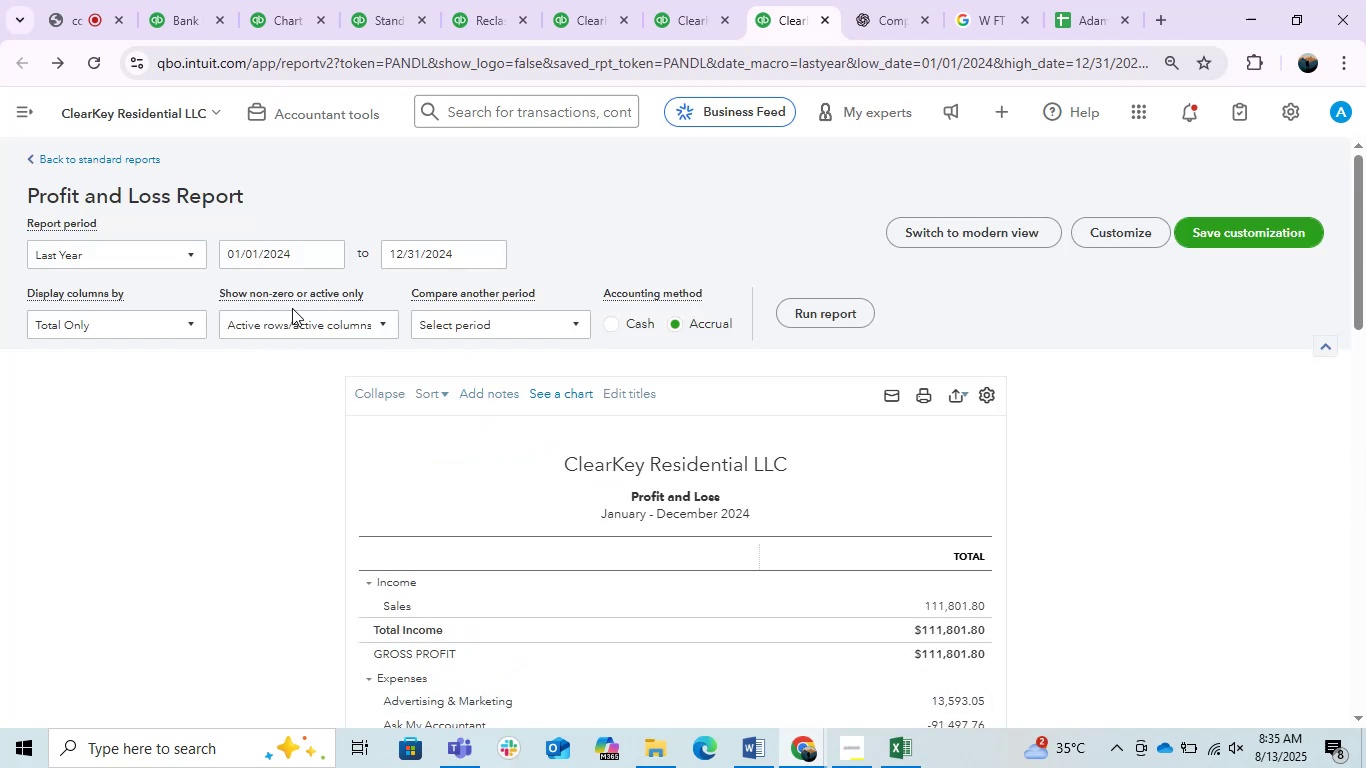 
scroll: coordinate [678, 407], scroll_direction: down, amount: 1.0
 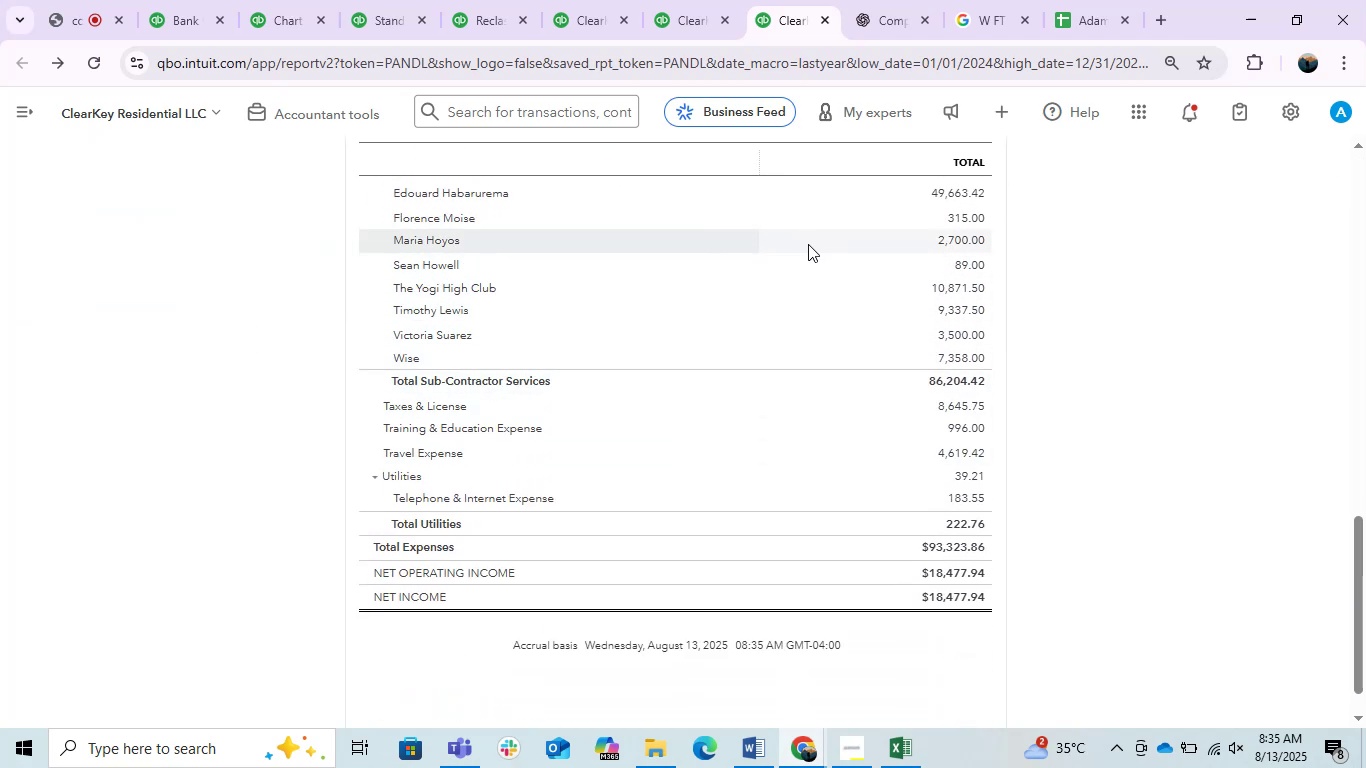 
wait(5.05)
 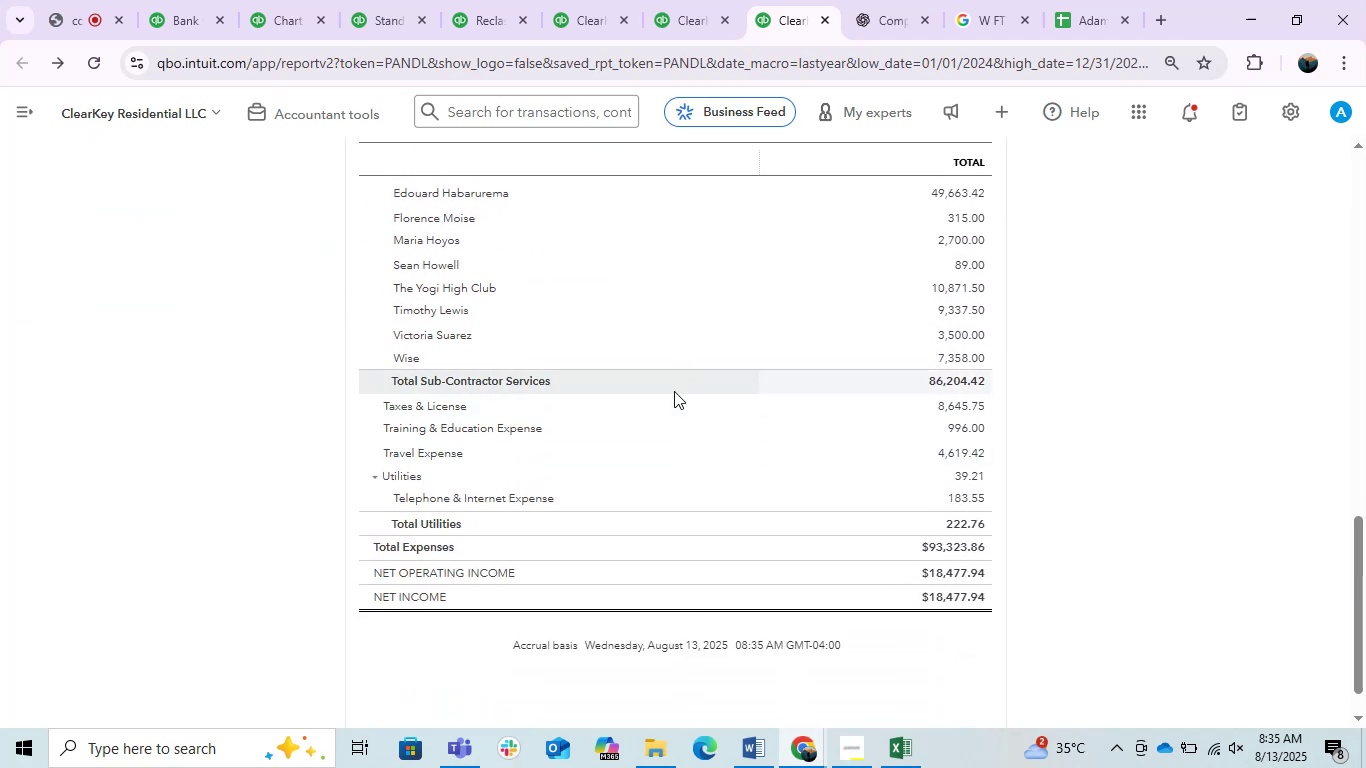 
scroll: coordinate [955, 416], scroll_direction: up, amount: 3.0
 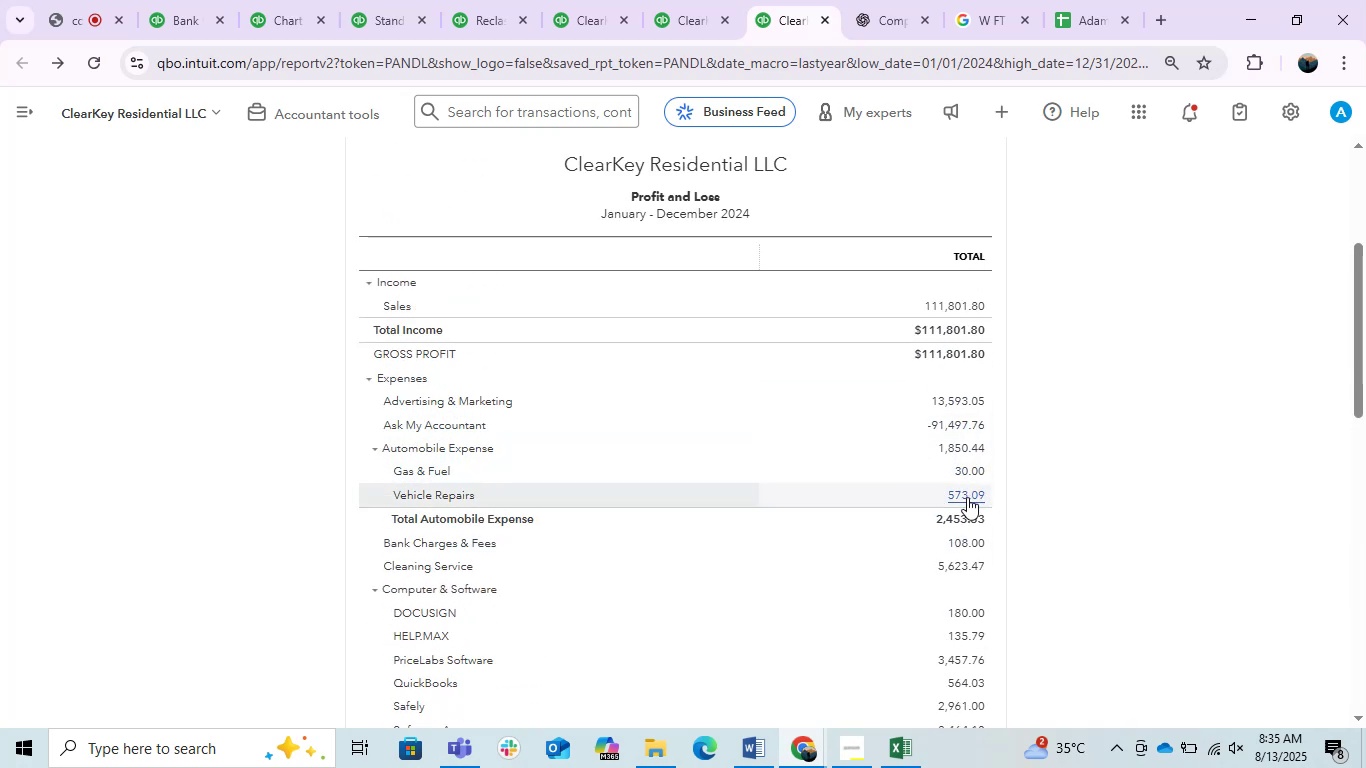 
wait(6.1)
 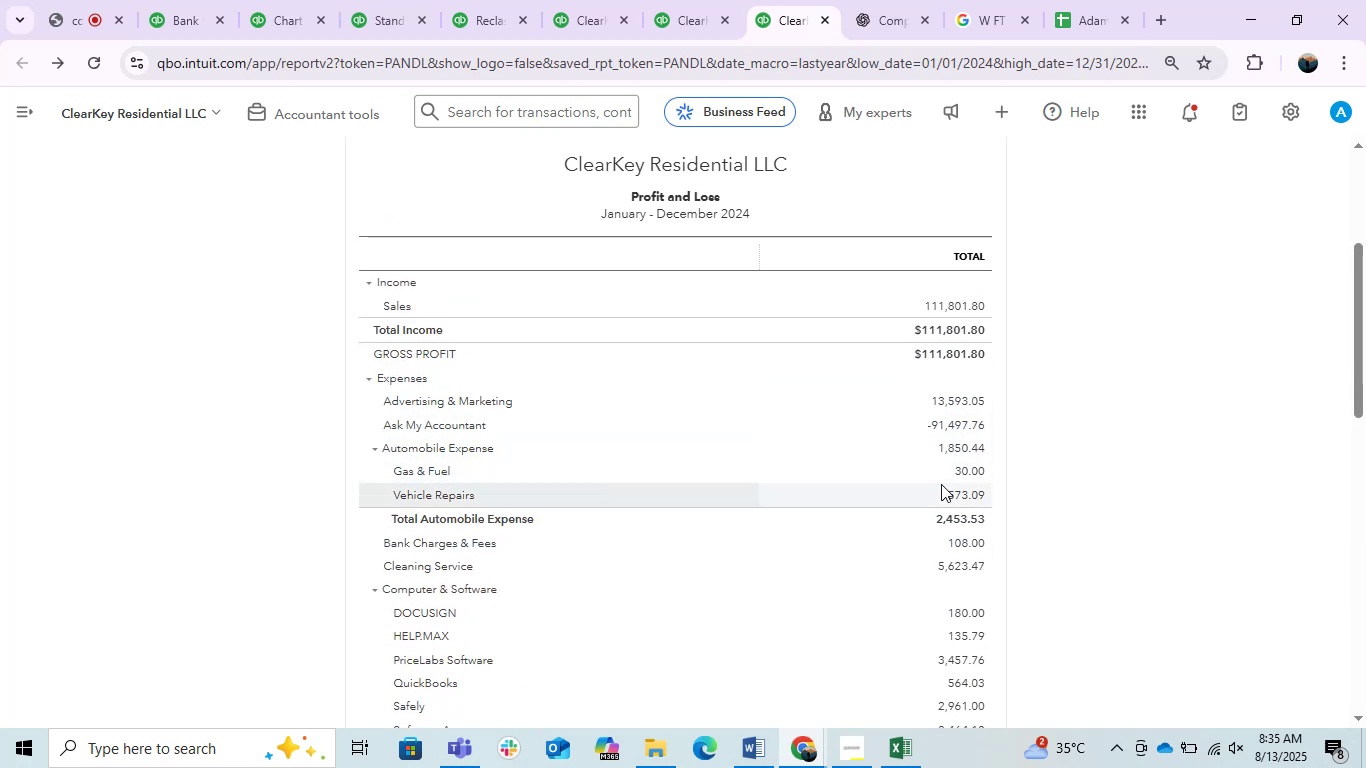 
left_click([960, 447])
 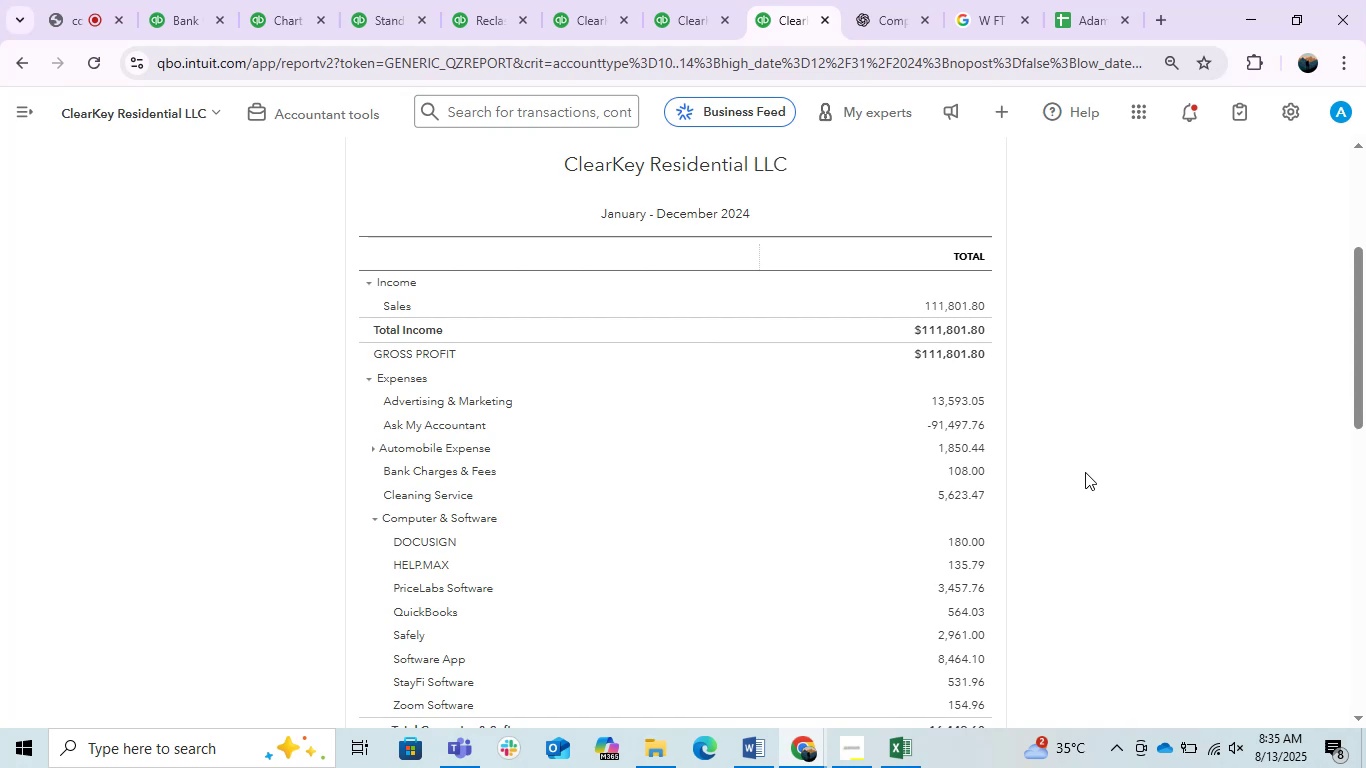 
left_click([962, 445])
 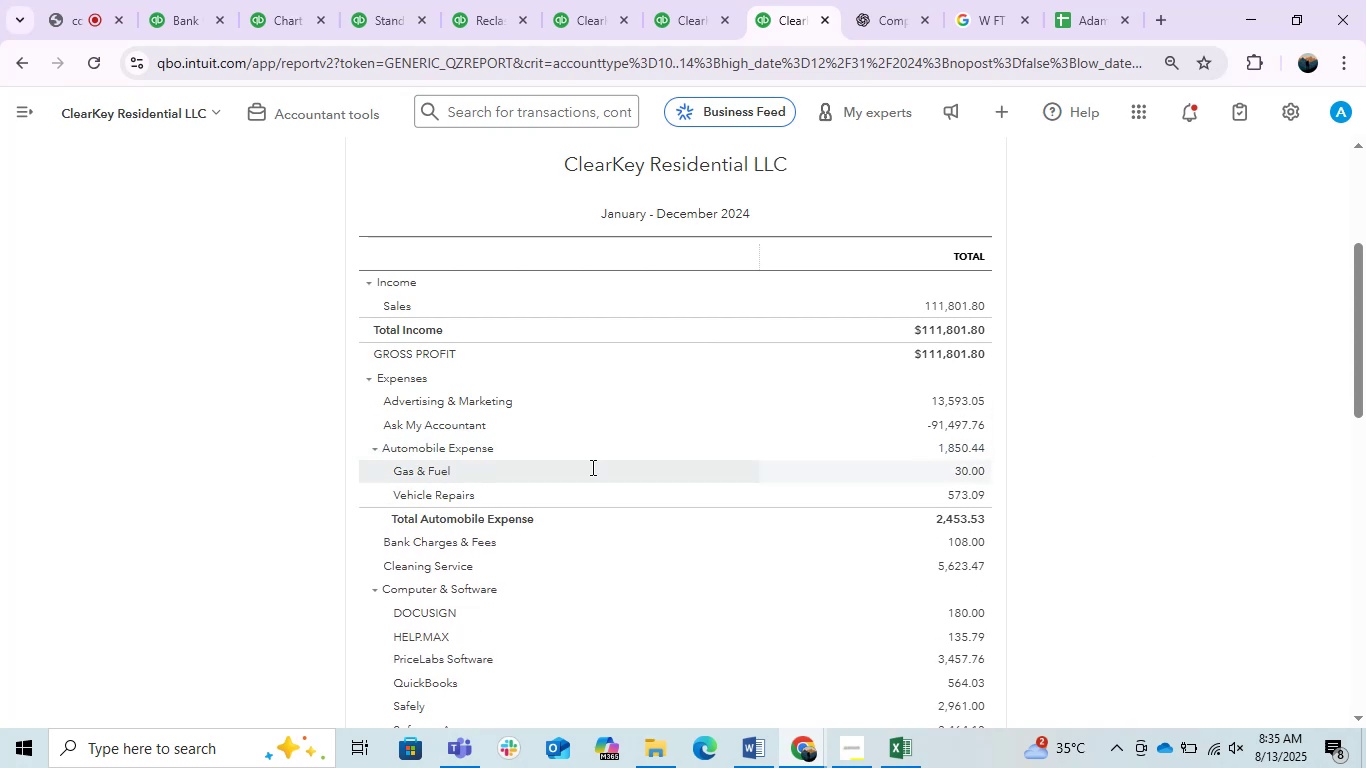 
scroll: coordinate [525, 530], scroll_direction: down, amount: 2.0
 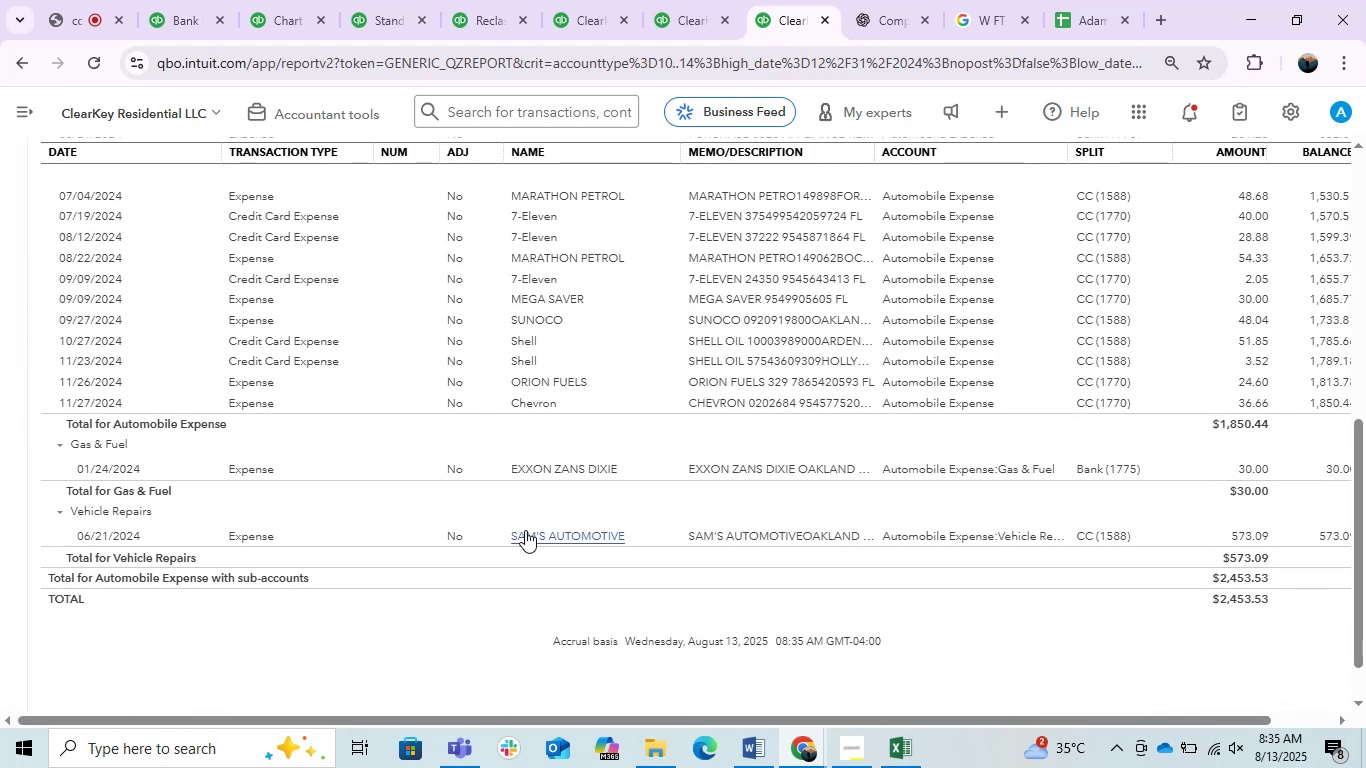 
scroll: coordinate [193, 536], scroll_direction: up, amount: 3.0
 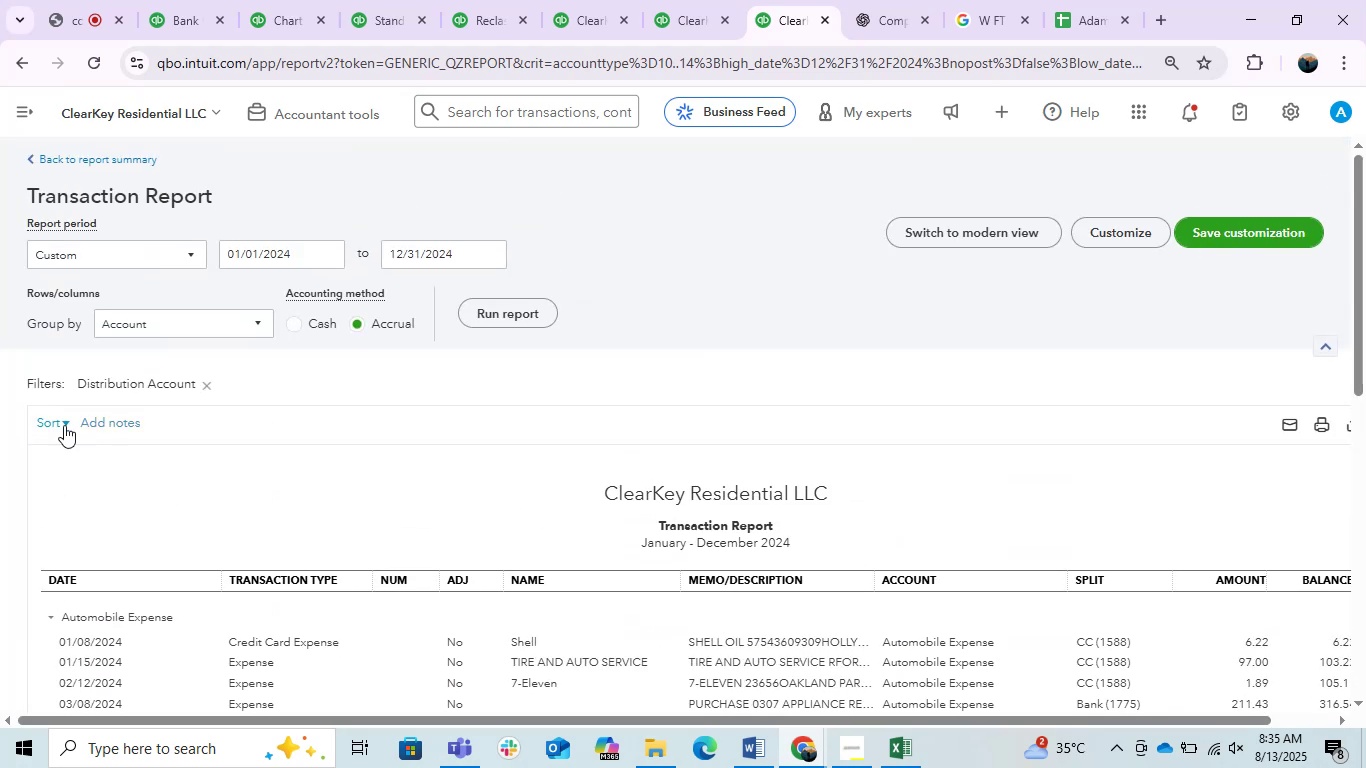 
left_click([52, 425])
 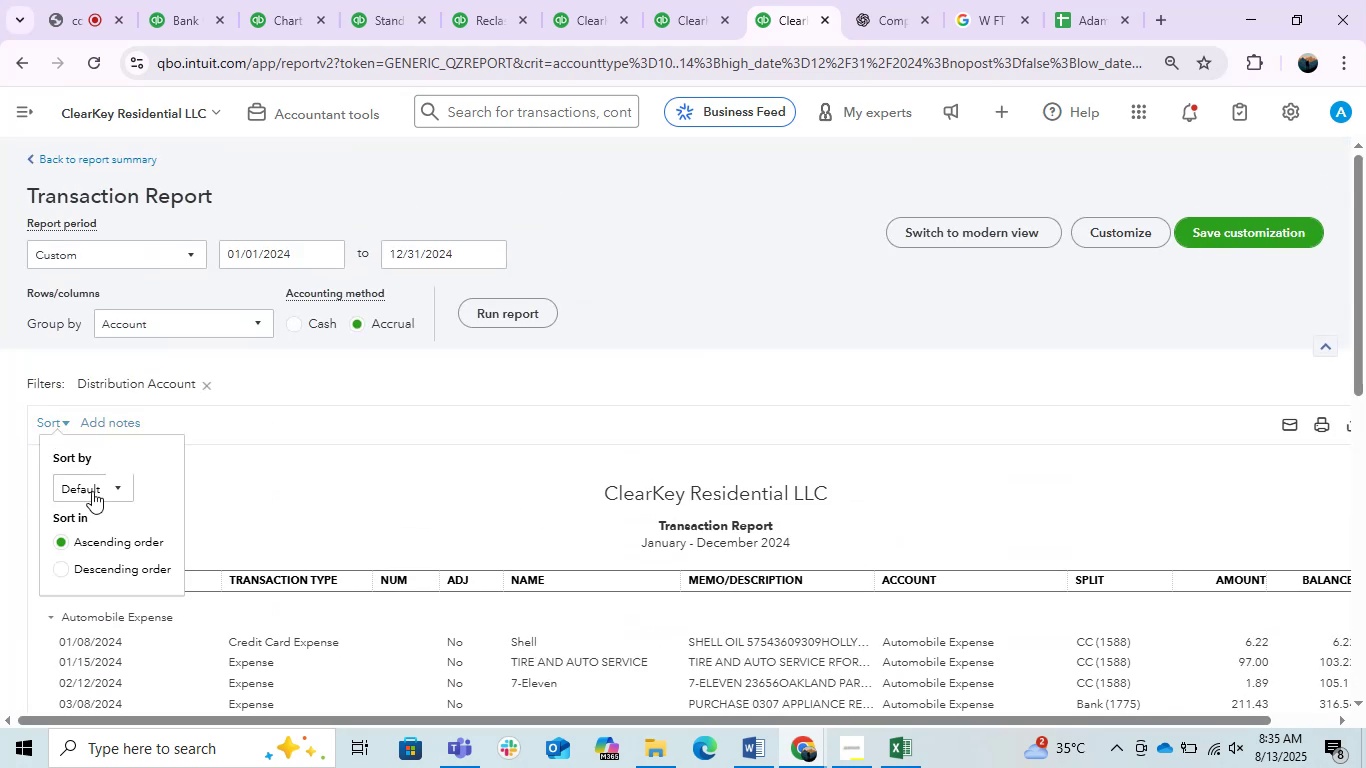 
left_click([92, 492])
 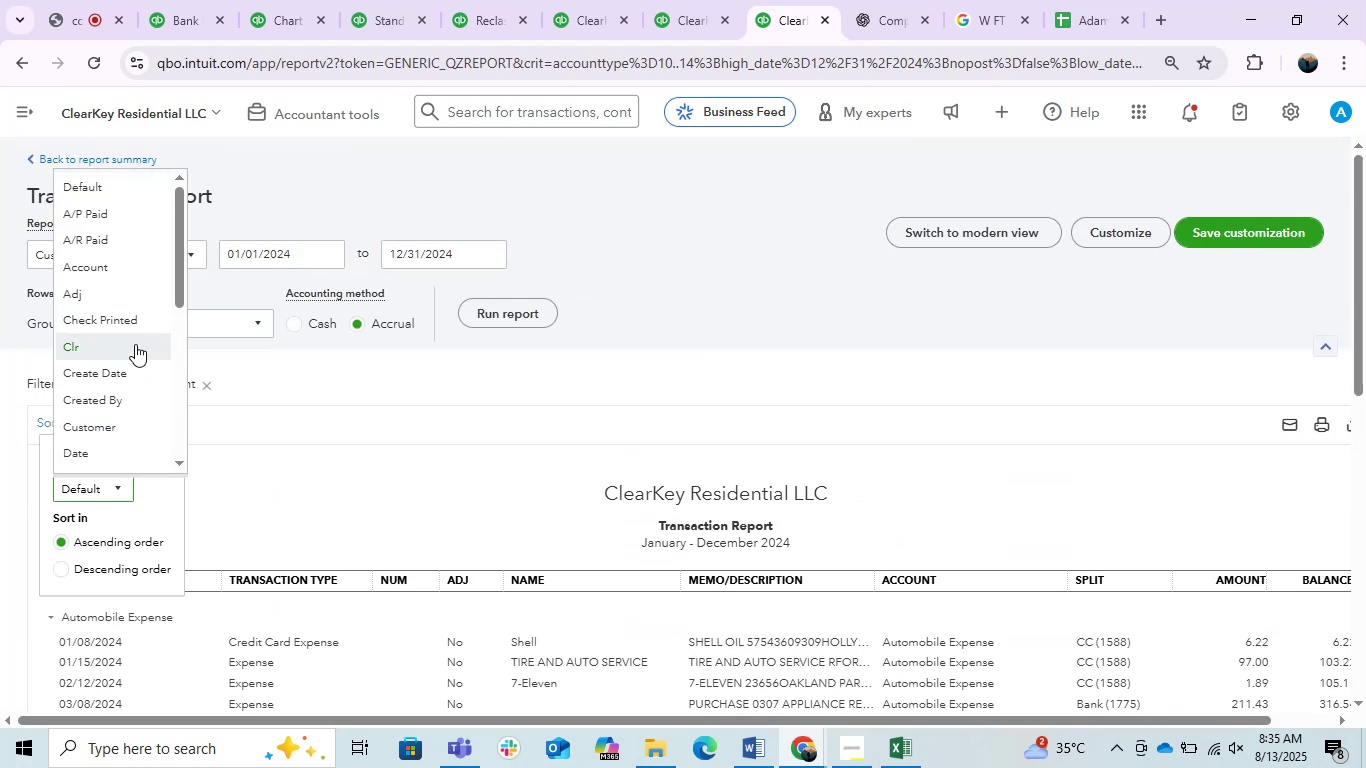 
scroll: coordinate [135, 344], scroll_direction: down, amount: 2.0
 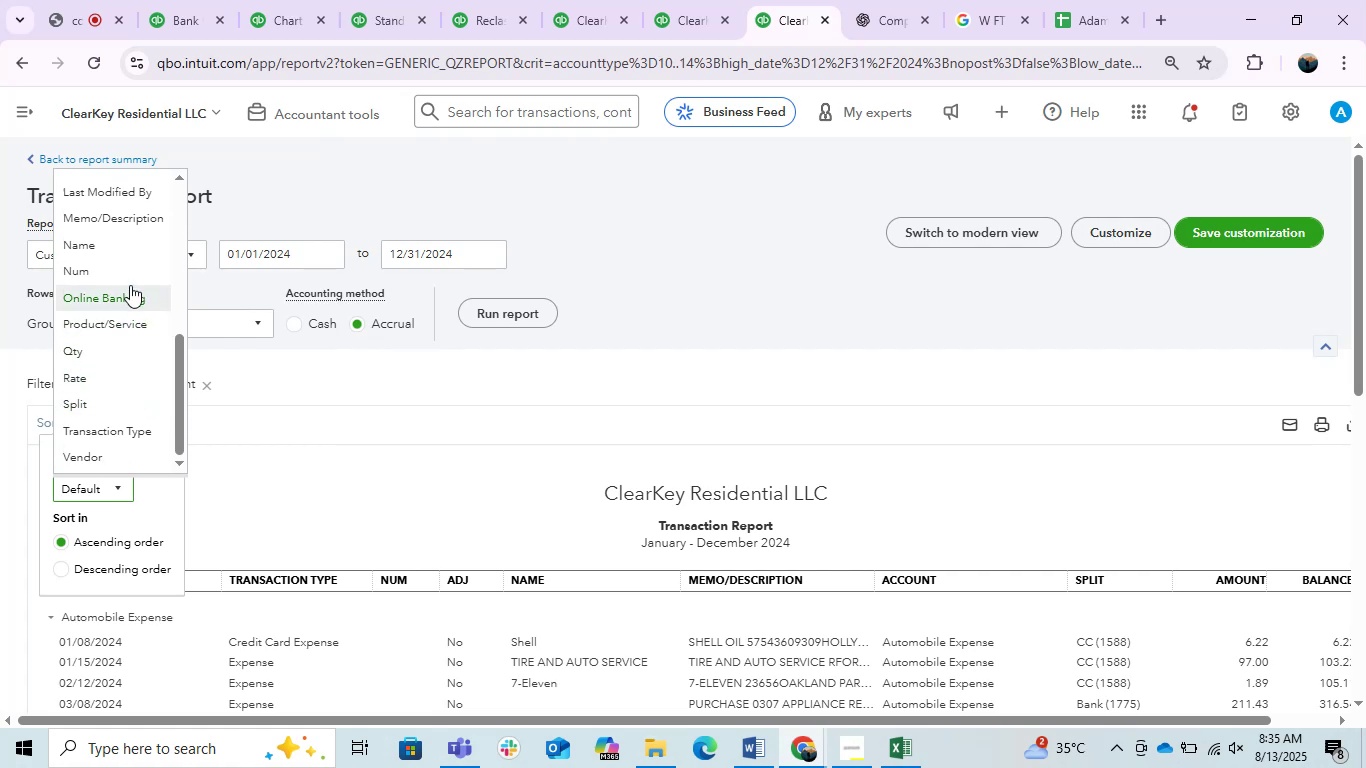 
left_click([118, 226])
 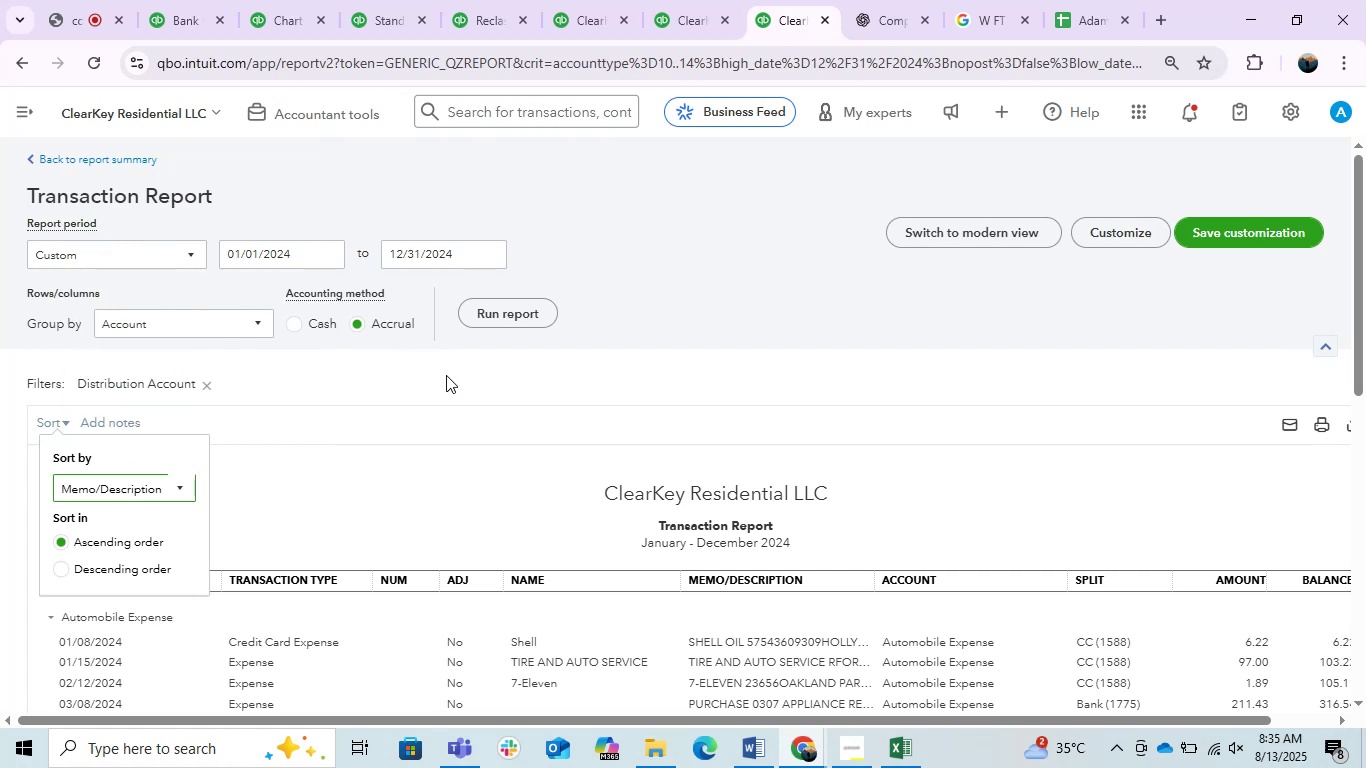 
wait(5.92)
 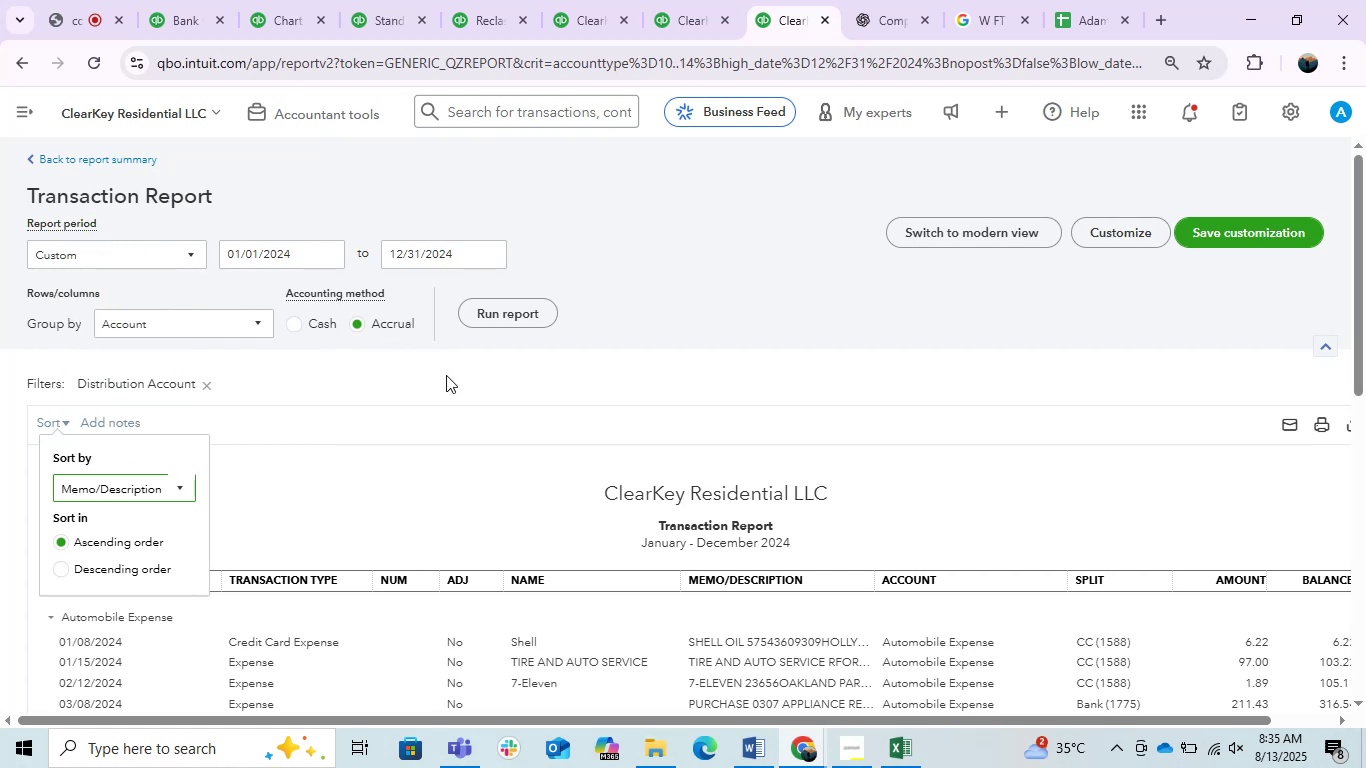 
scroll: coordinate [465, 385], scroll_direction: down, amount: 2.0
 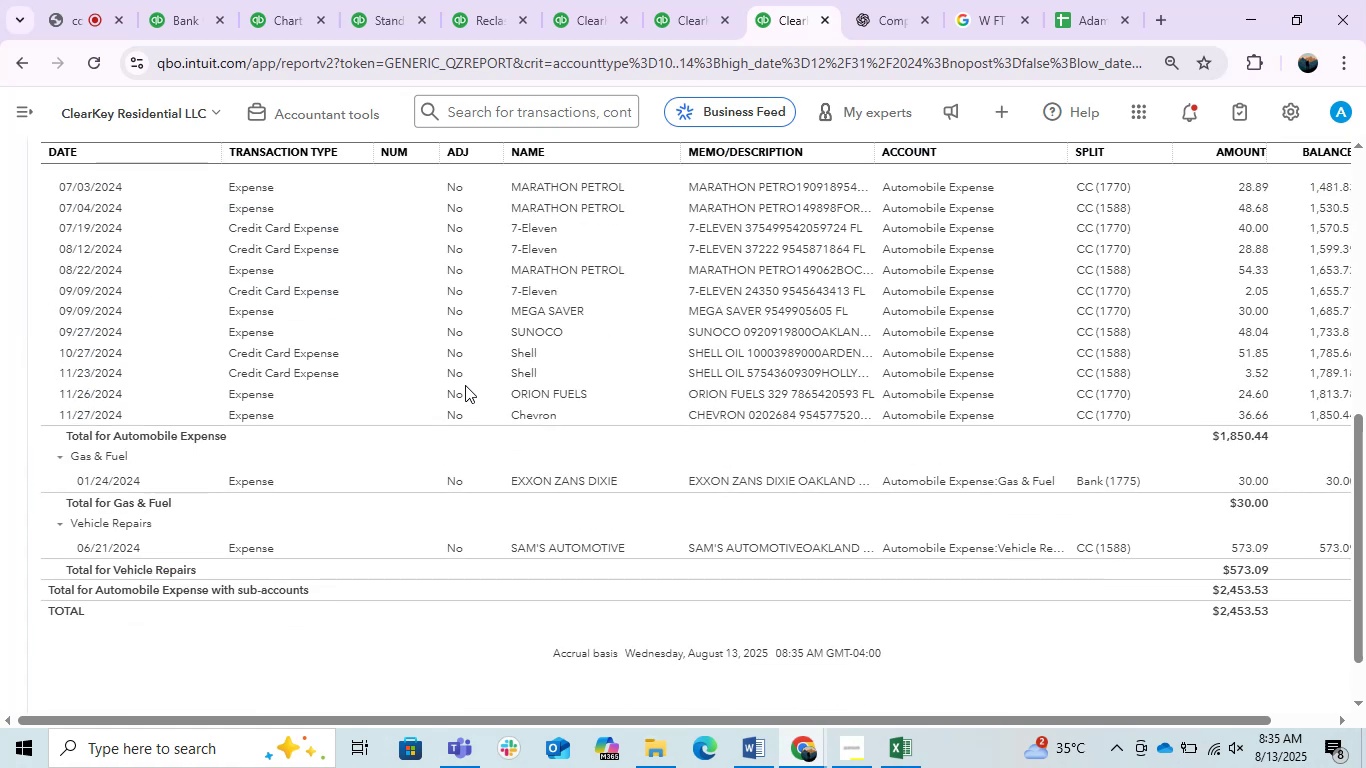 
scroll: coordinate [943, 183], scroll_direction: up, amount: 2.0
 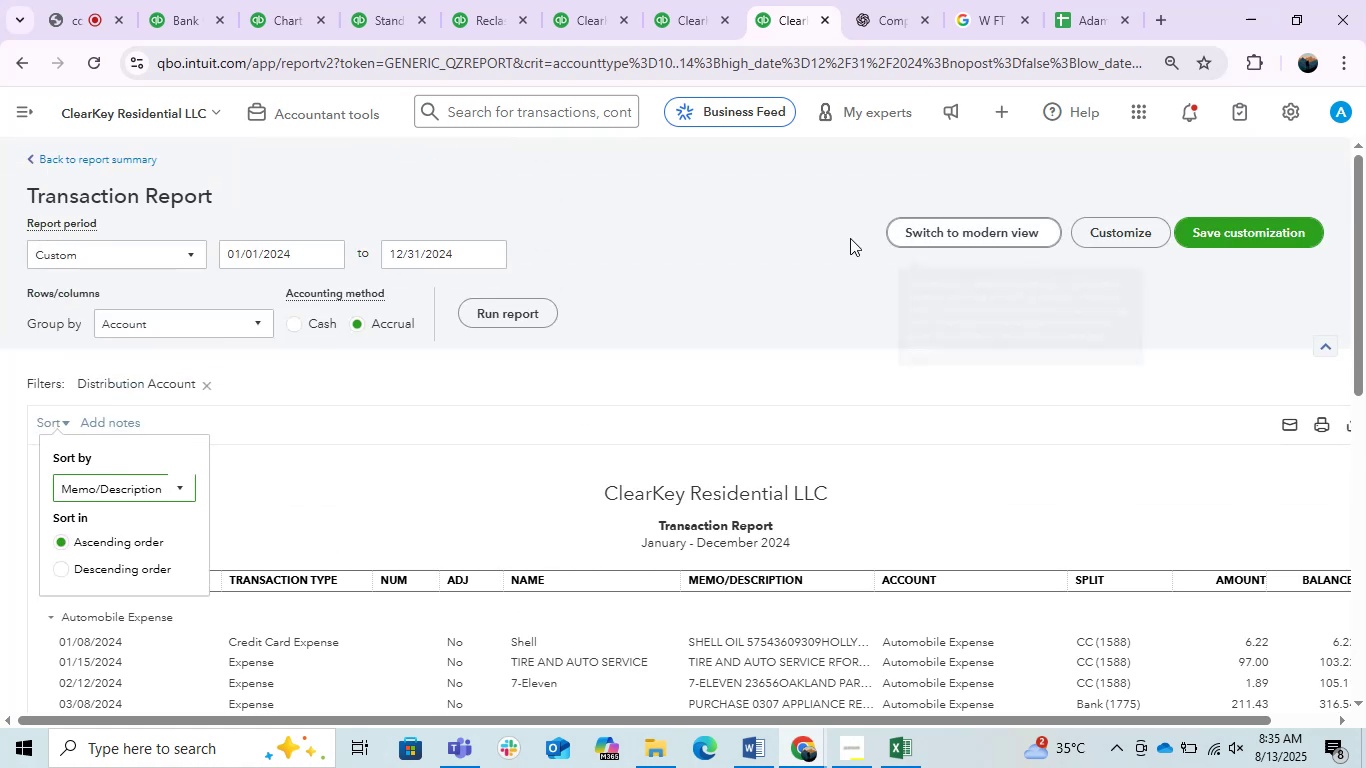 
left_click([780, 245])
 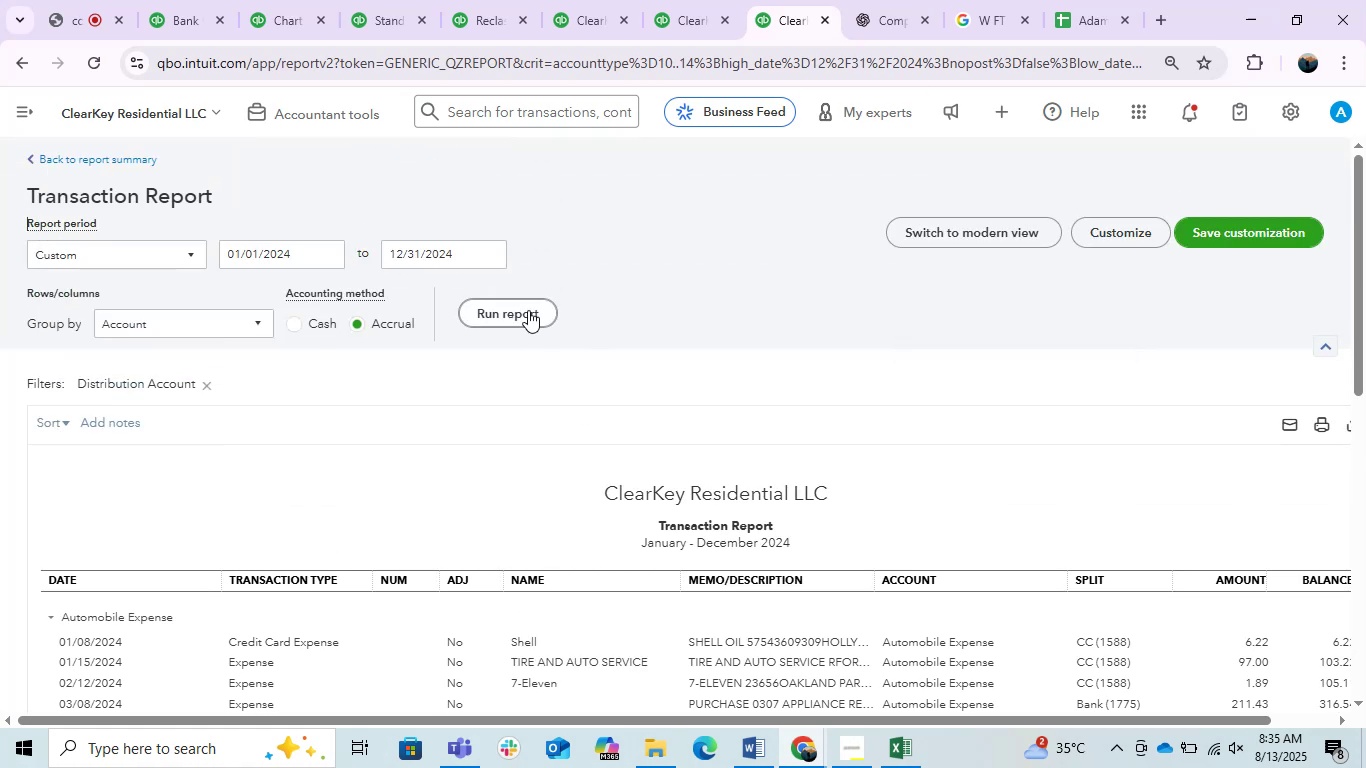 
left_click([528, 310])
 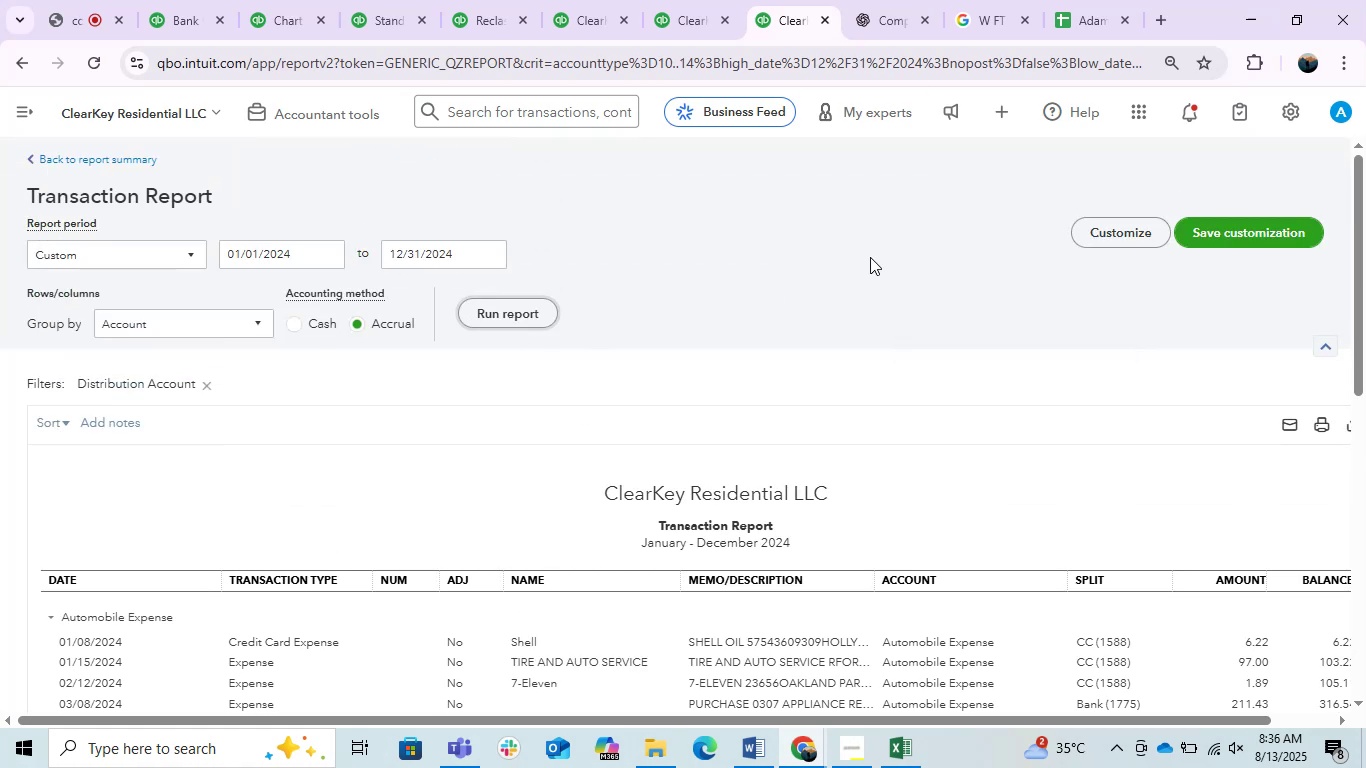 
scroll: coordinate [456, 427], scroll_direction: down, amount: 6.0
 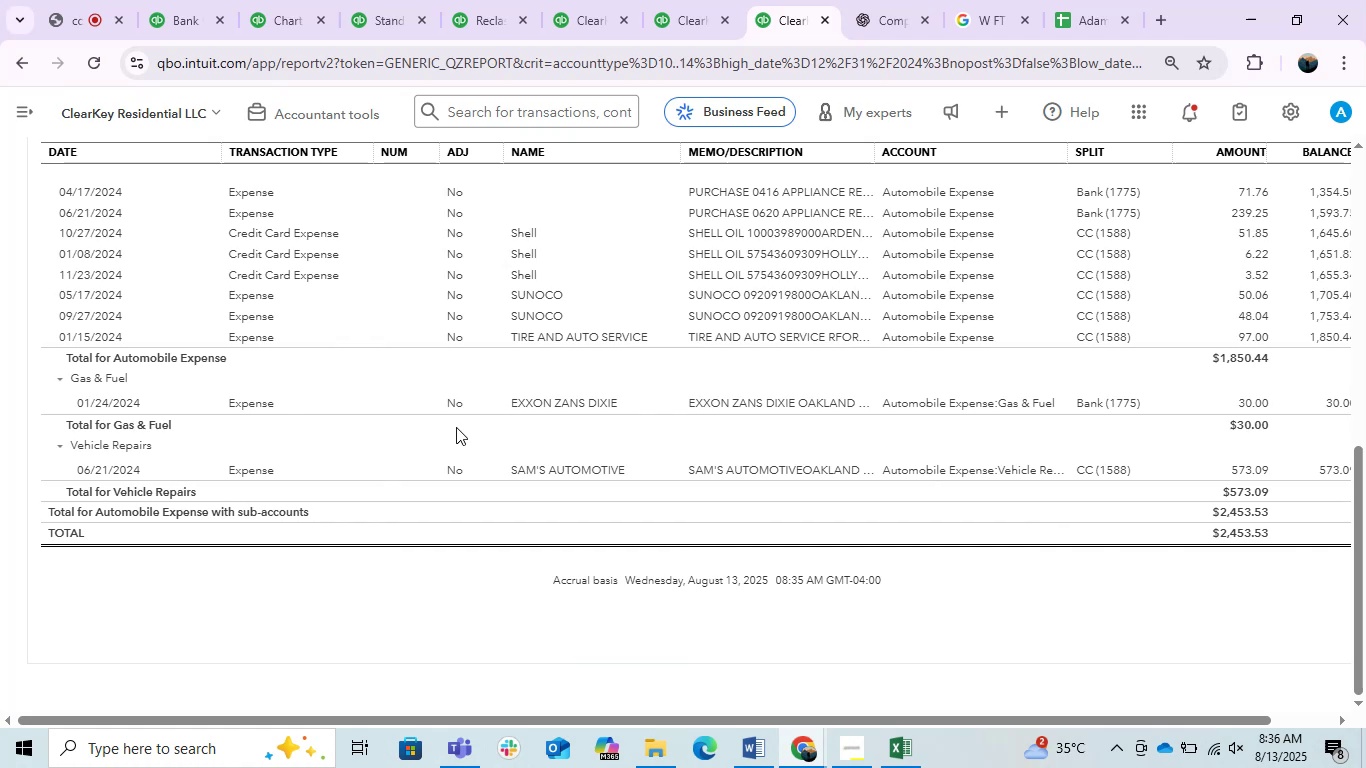 
scroll: coordinate [456, 427], scroll_direction: up, amount: 2.0
 